 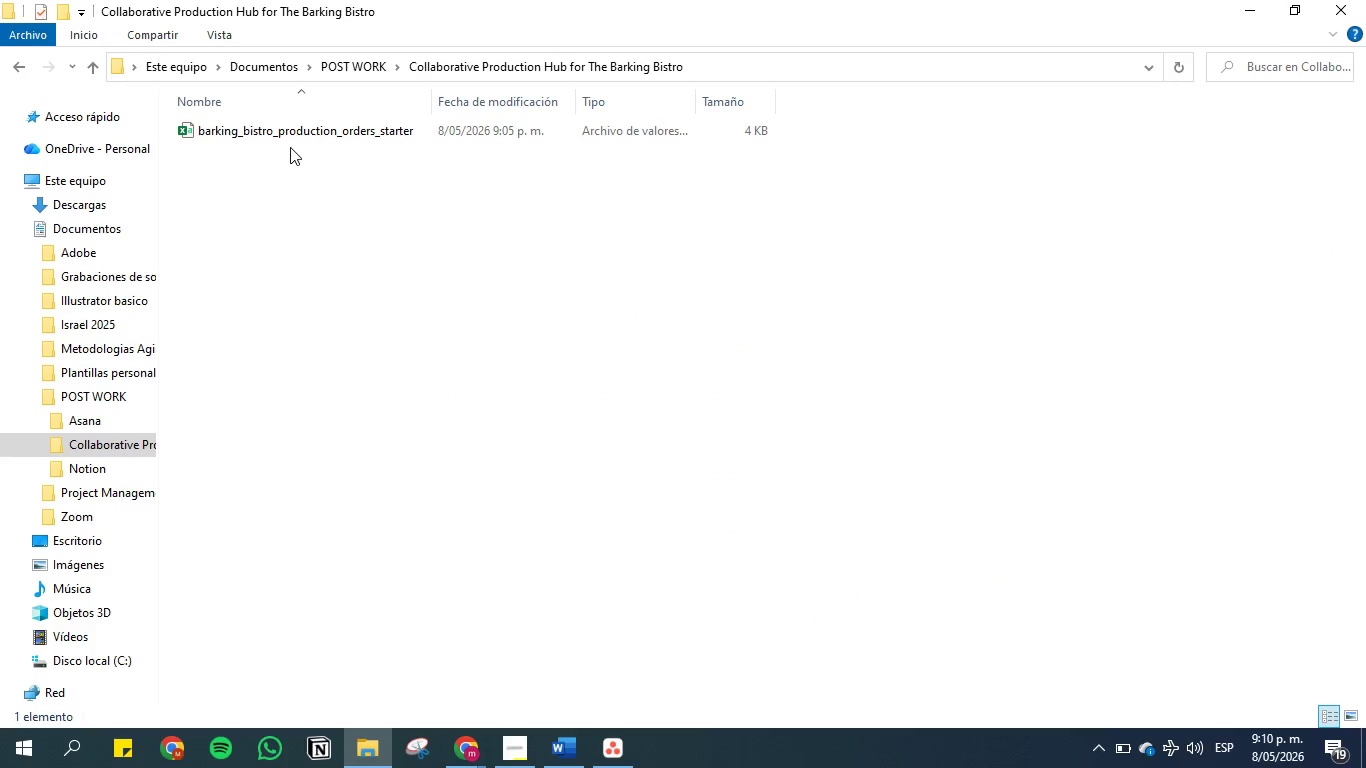 
double_click([290, 127])
 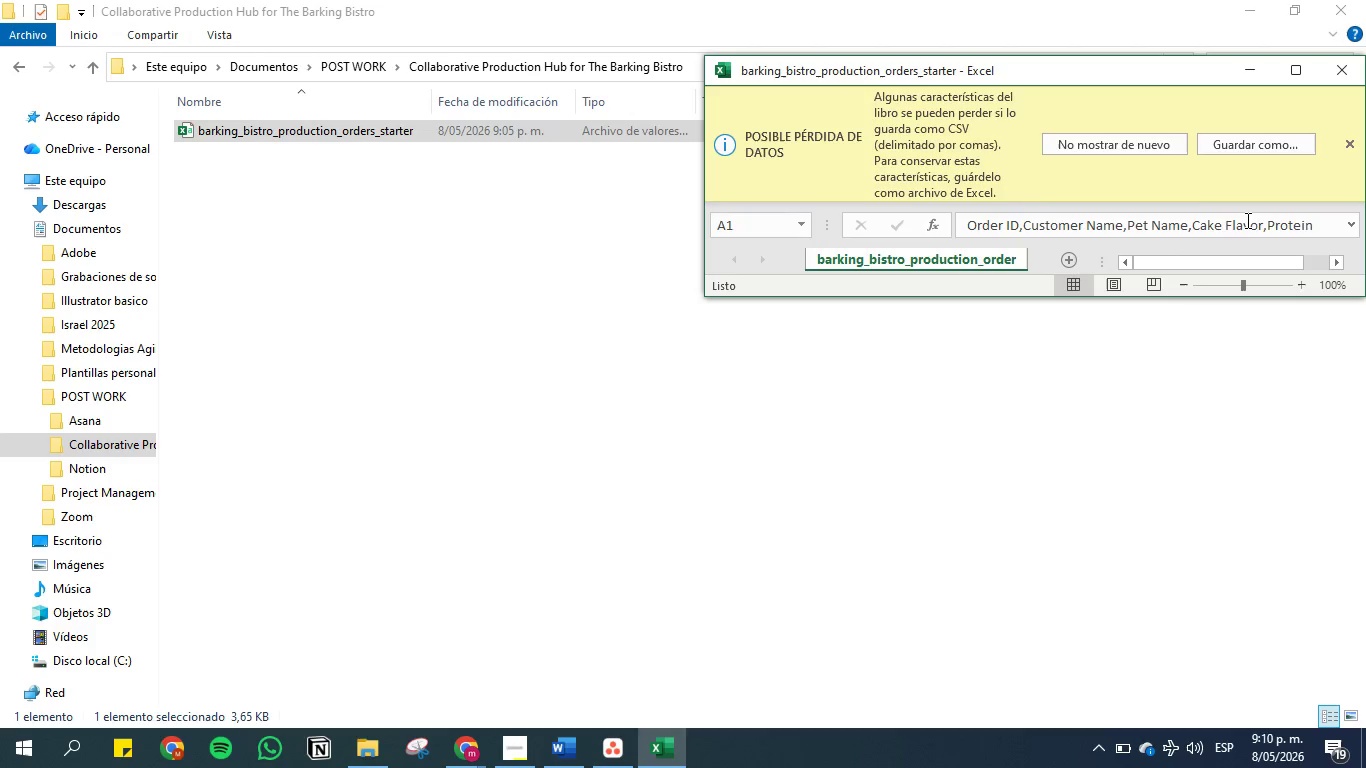 
left_click([1302, 80])
 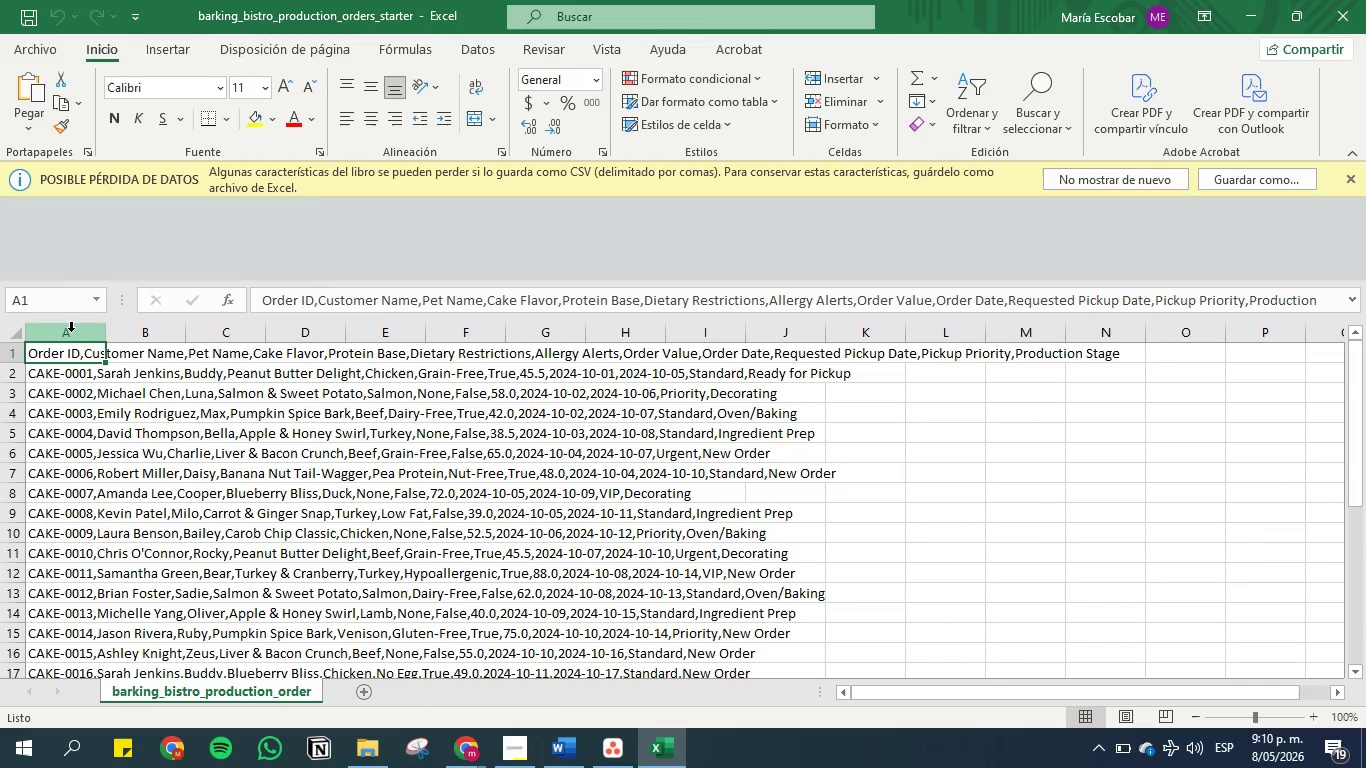 
key(Control+Shift+ArrowDown)
 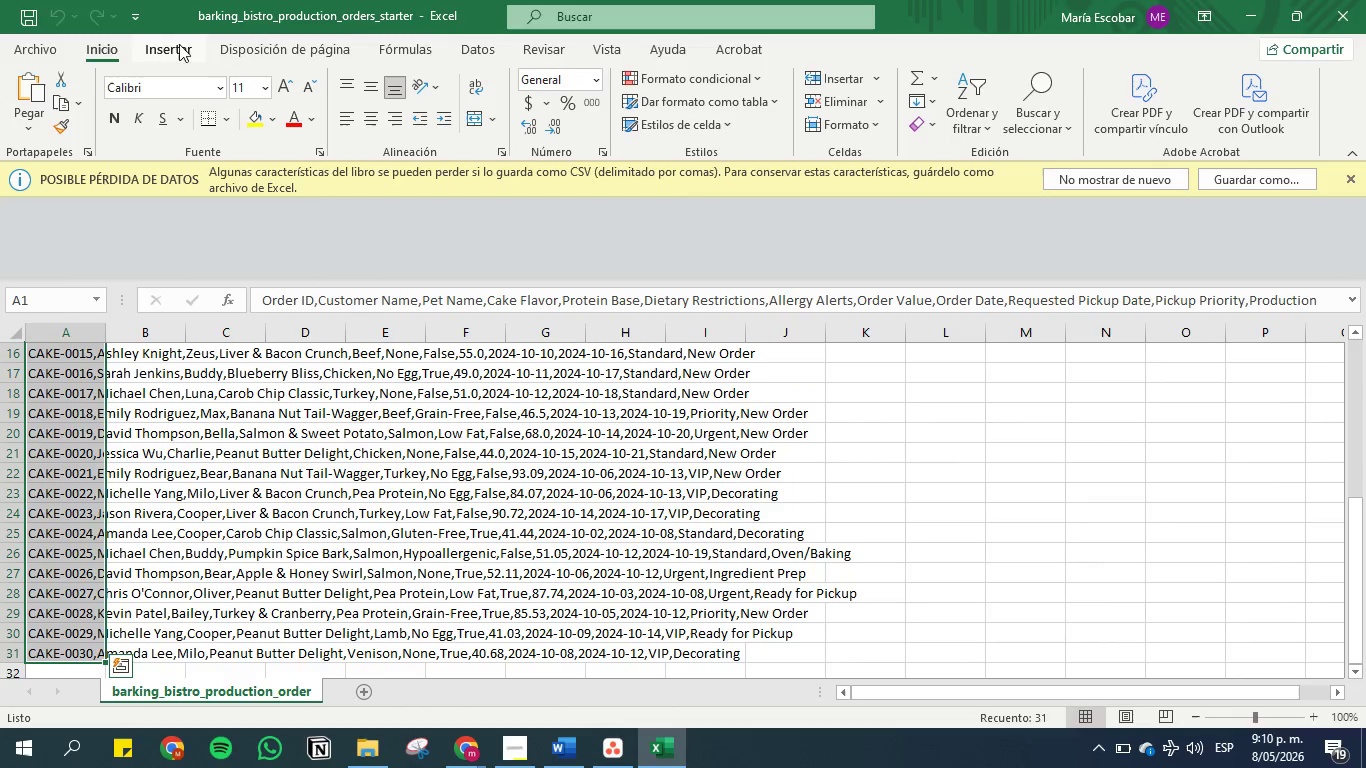 
left_click([489, 48])
 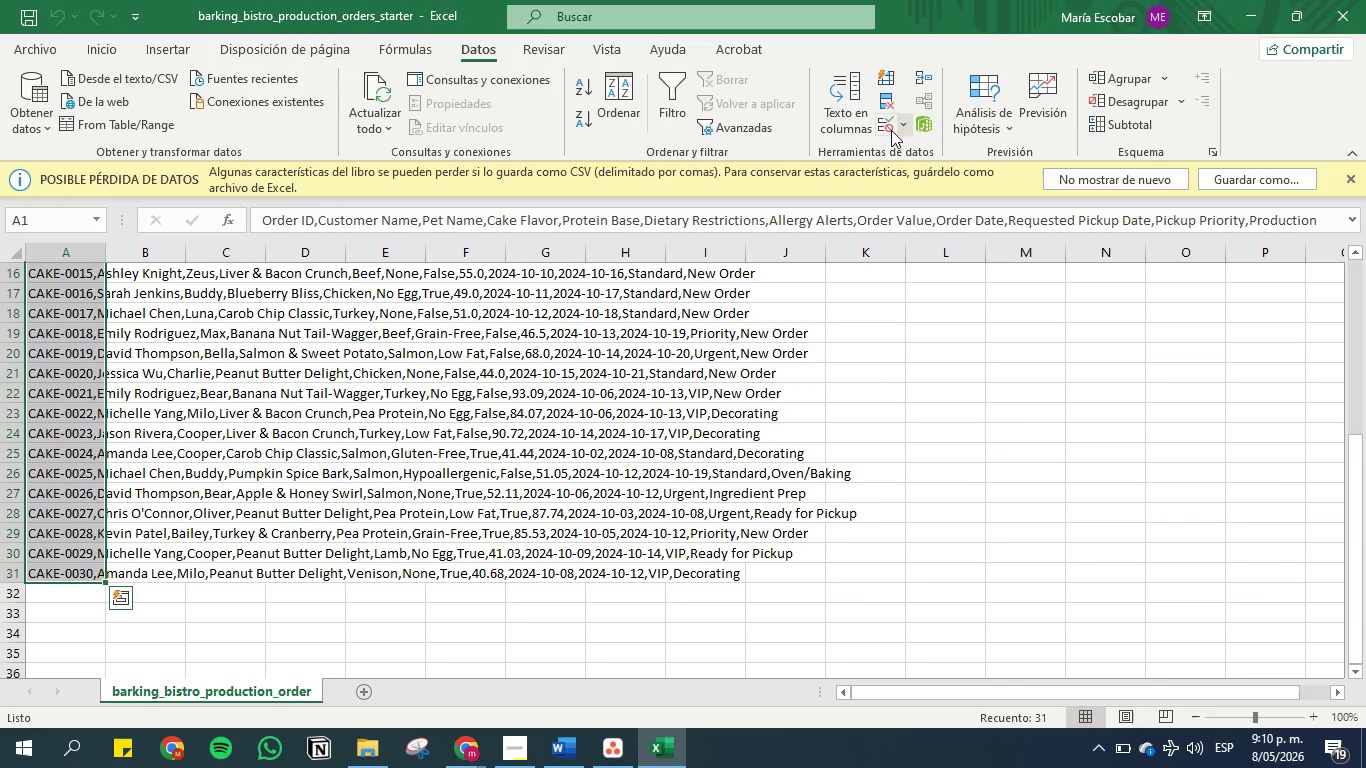 
left_click([846, 128])
 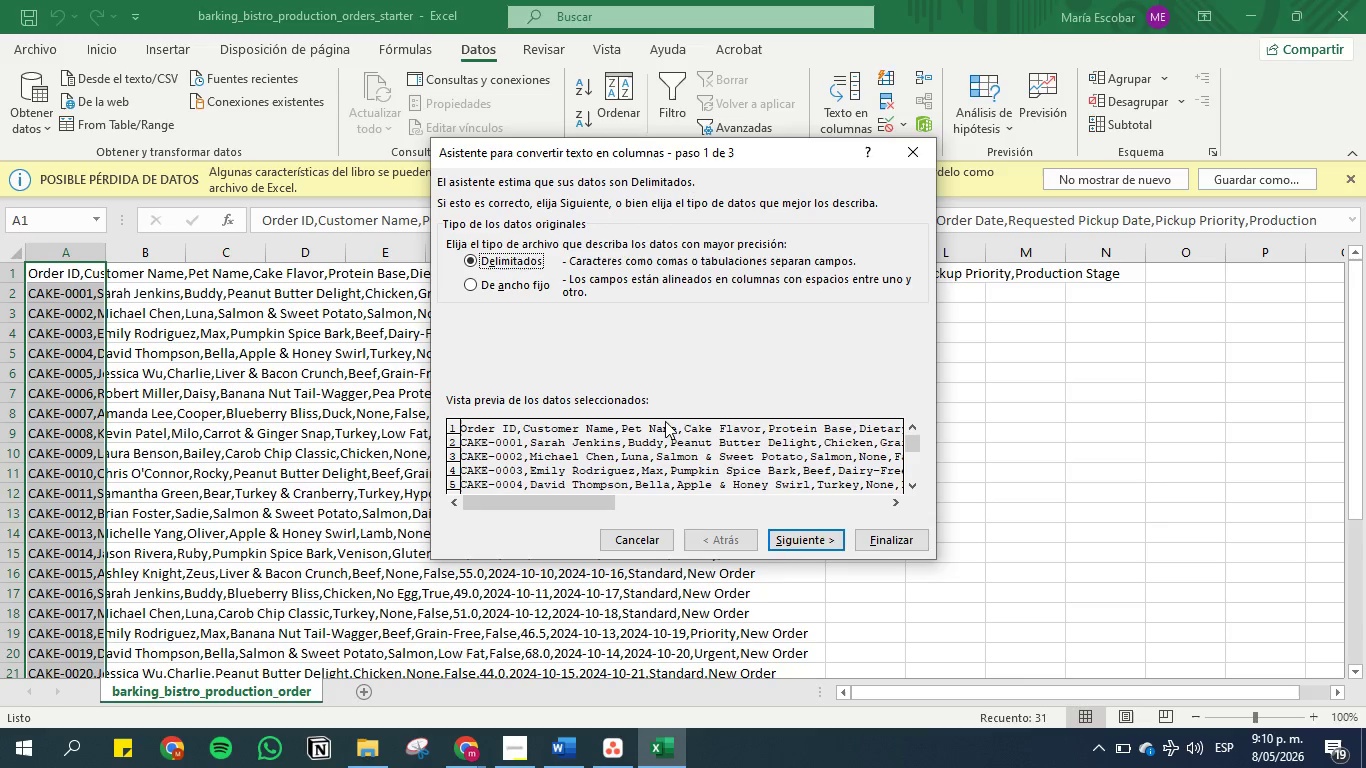 
left_click([789, 539])
 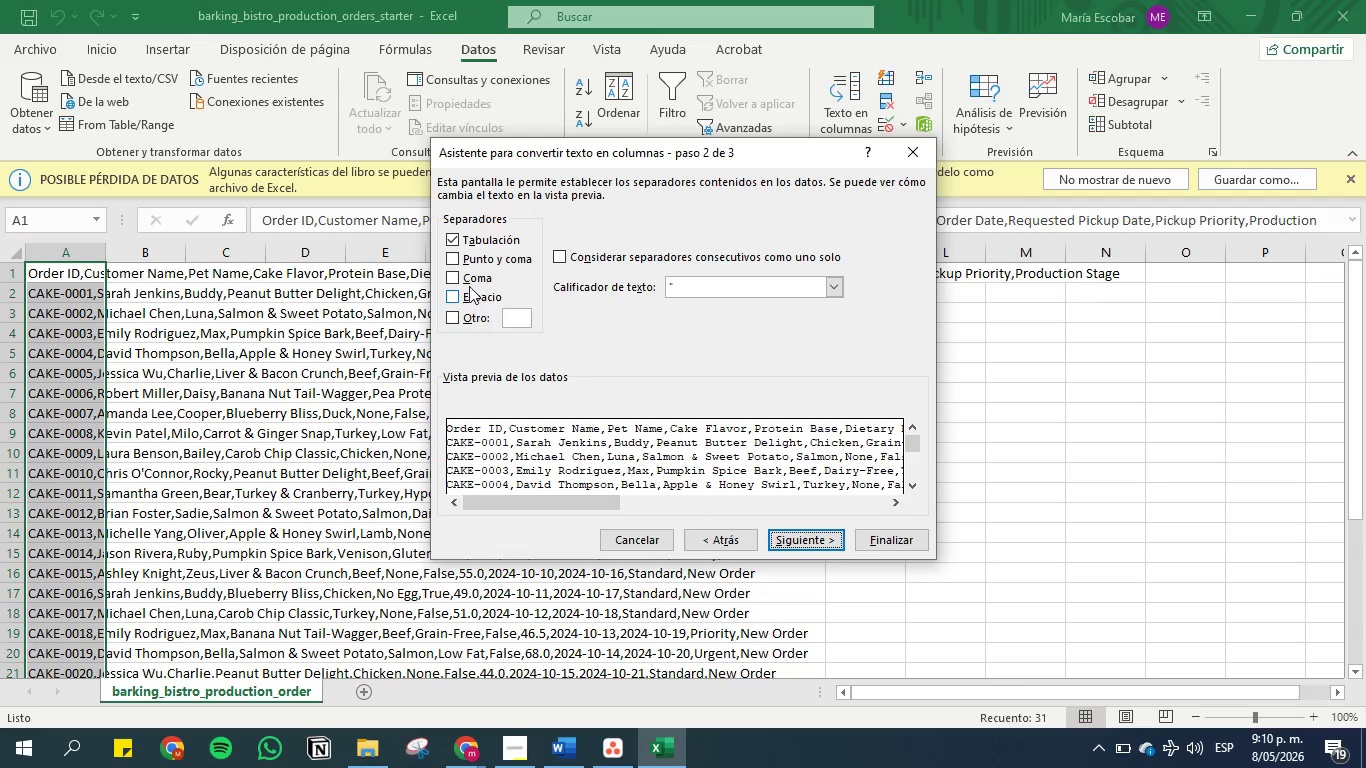 
left_click([459, 275])
 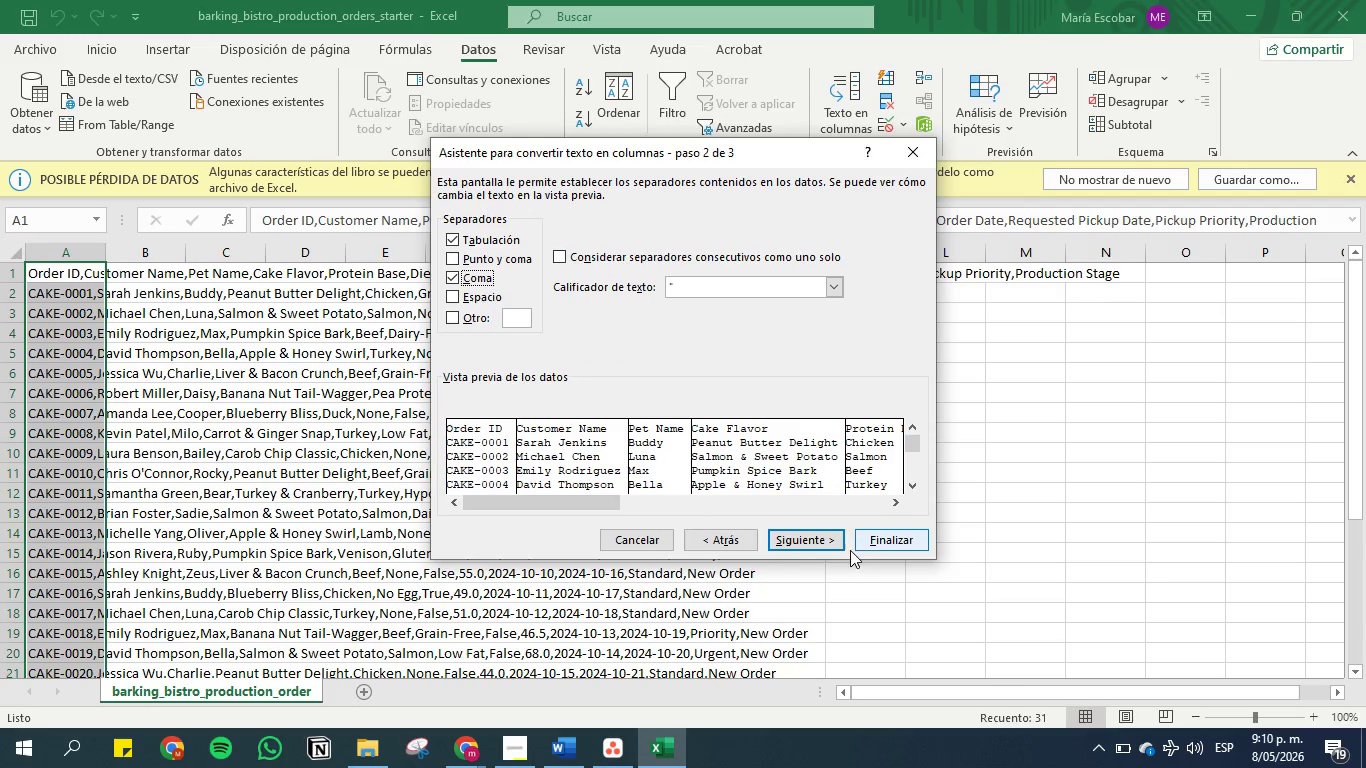 
left_click([879, 541])
 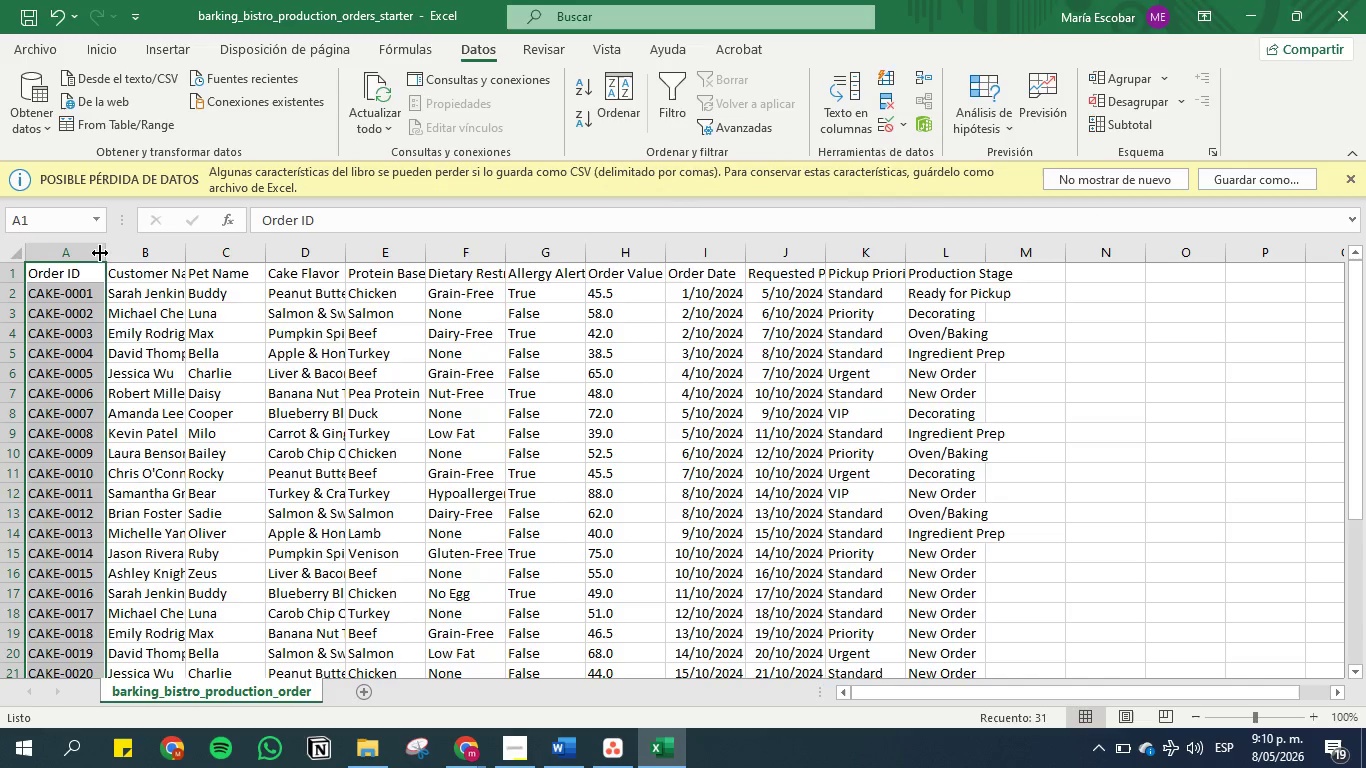 
left_click([102, 253])
 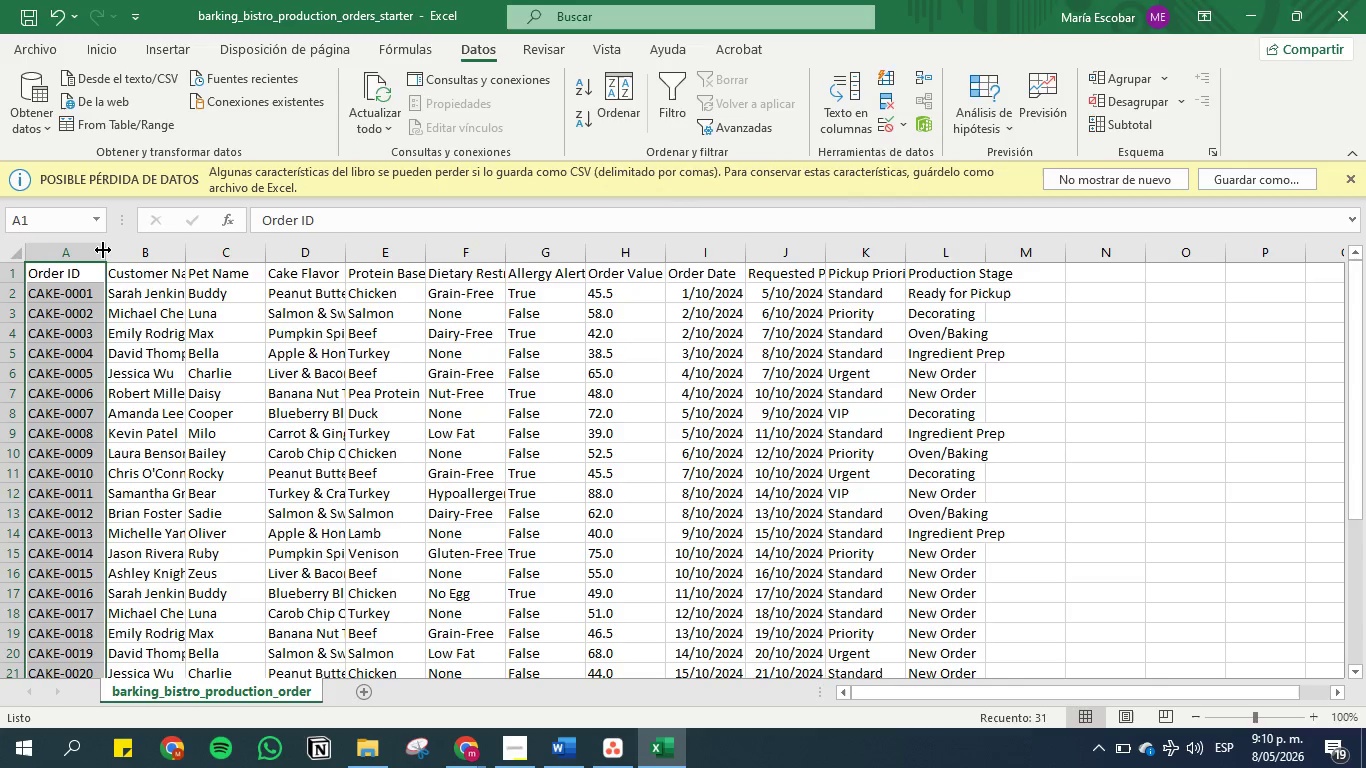 
double_click([103, 250])
 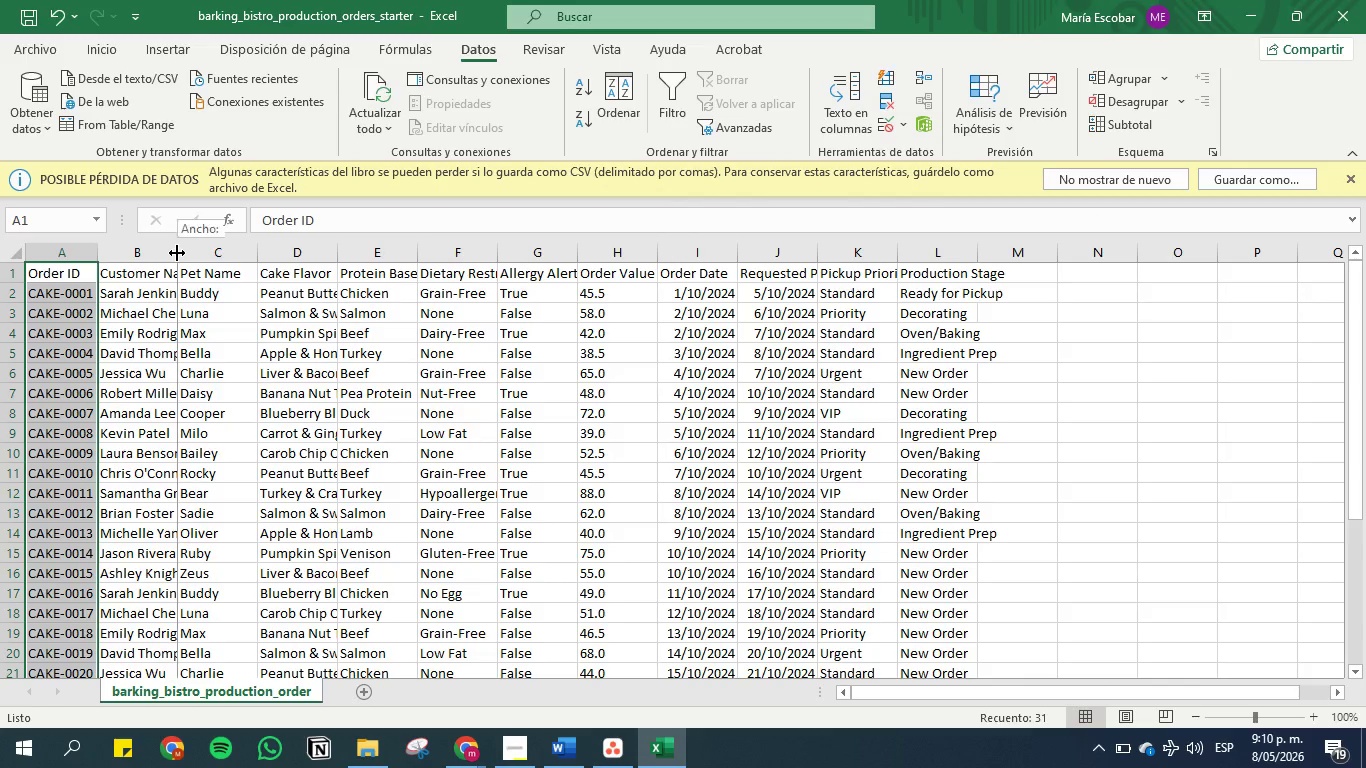 
double_click([177, 253])
 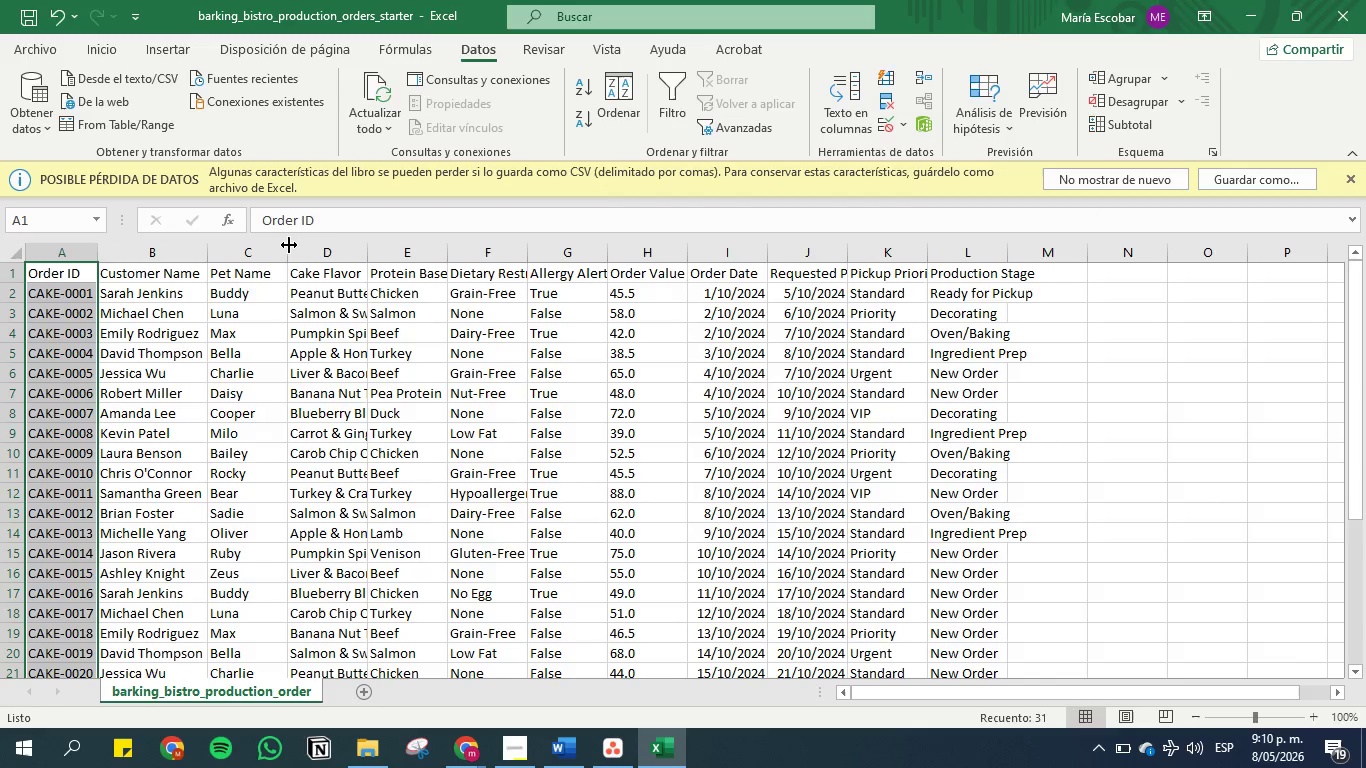 
double_click([289, 245])
 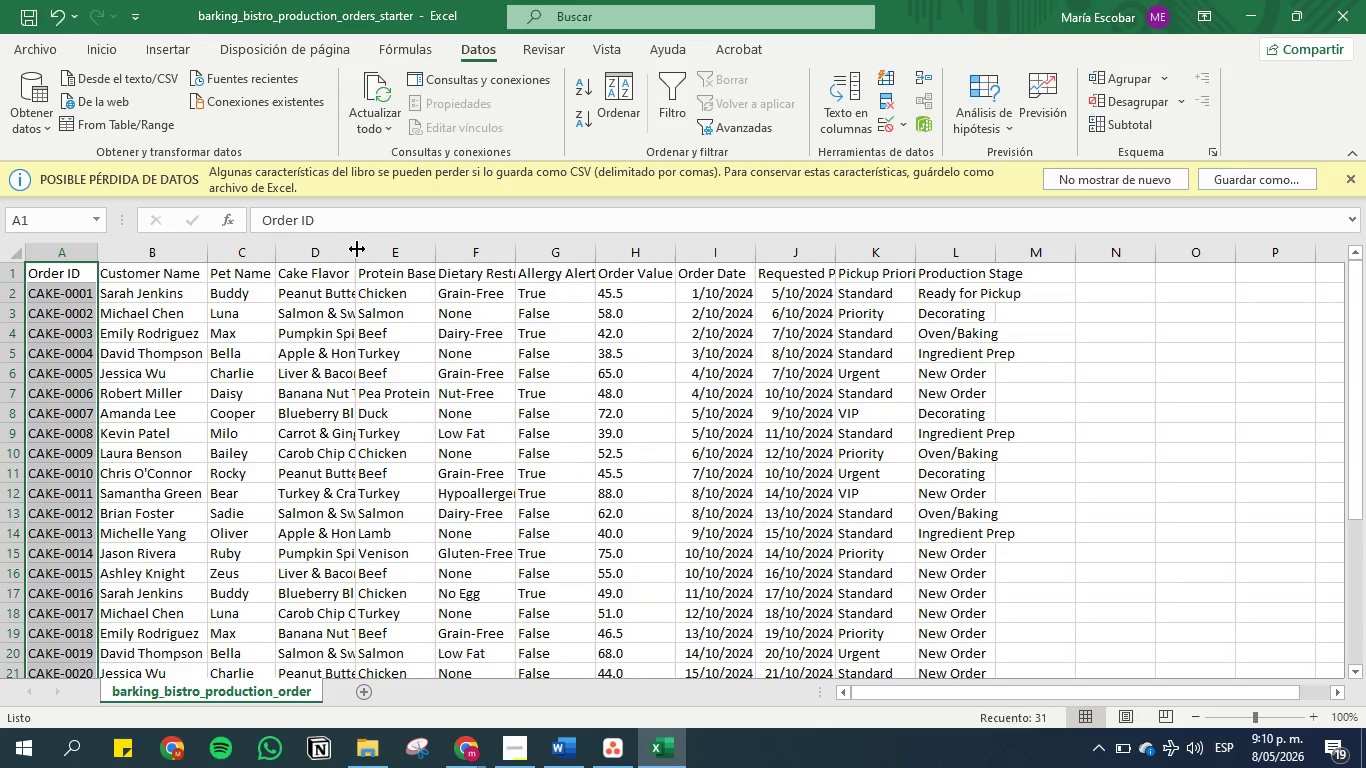 
double_click([357, 249])
 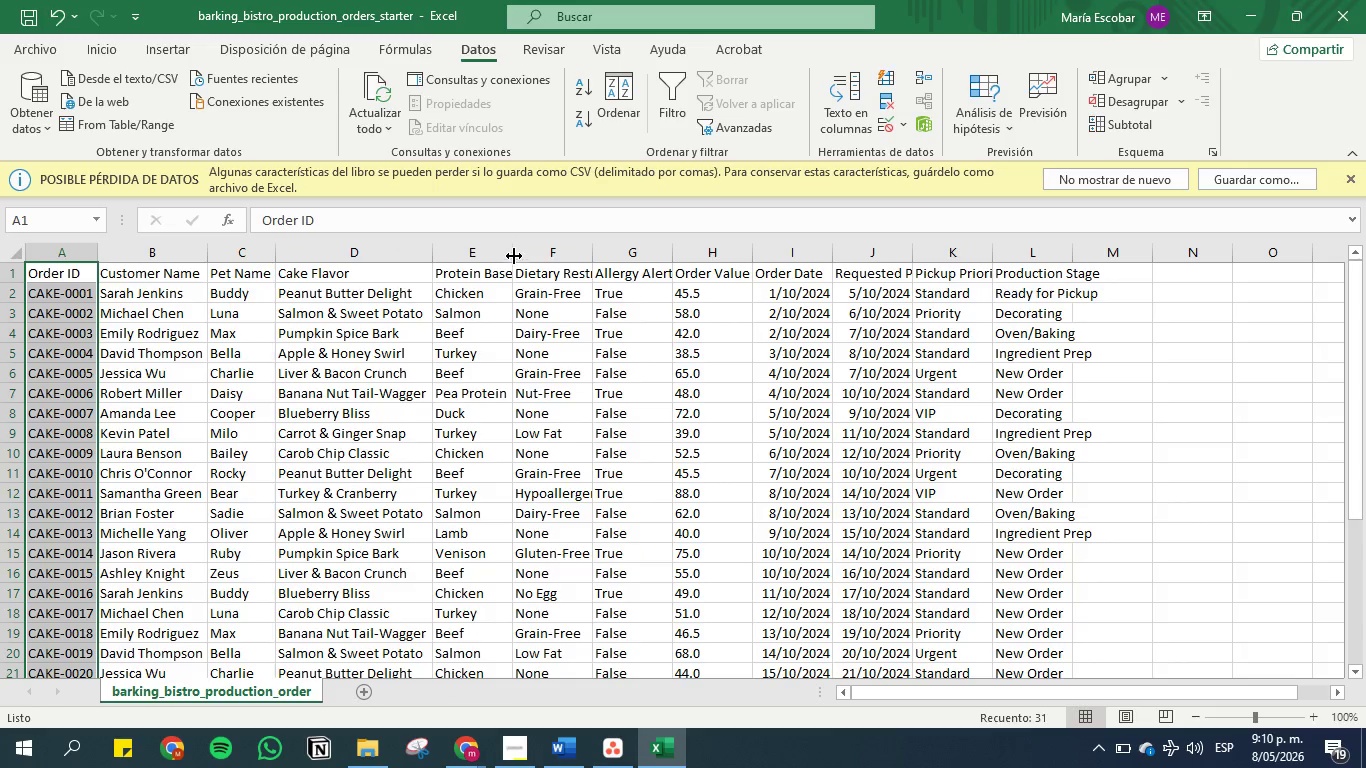 
double_click([514, 252])
 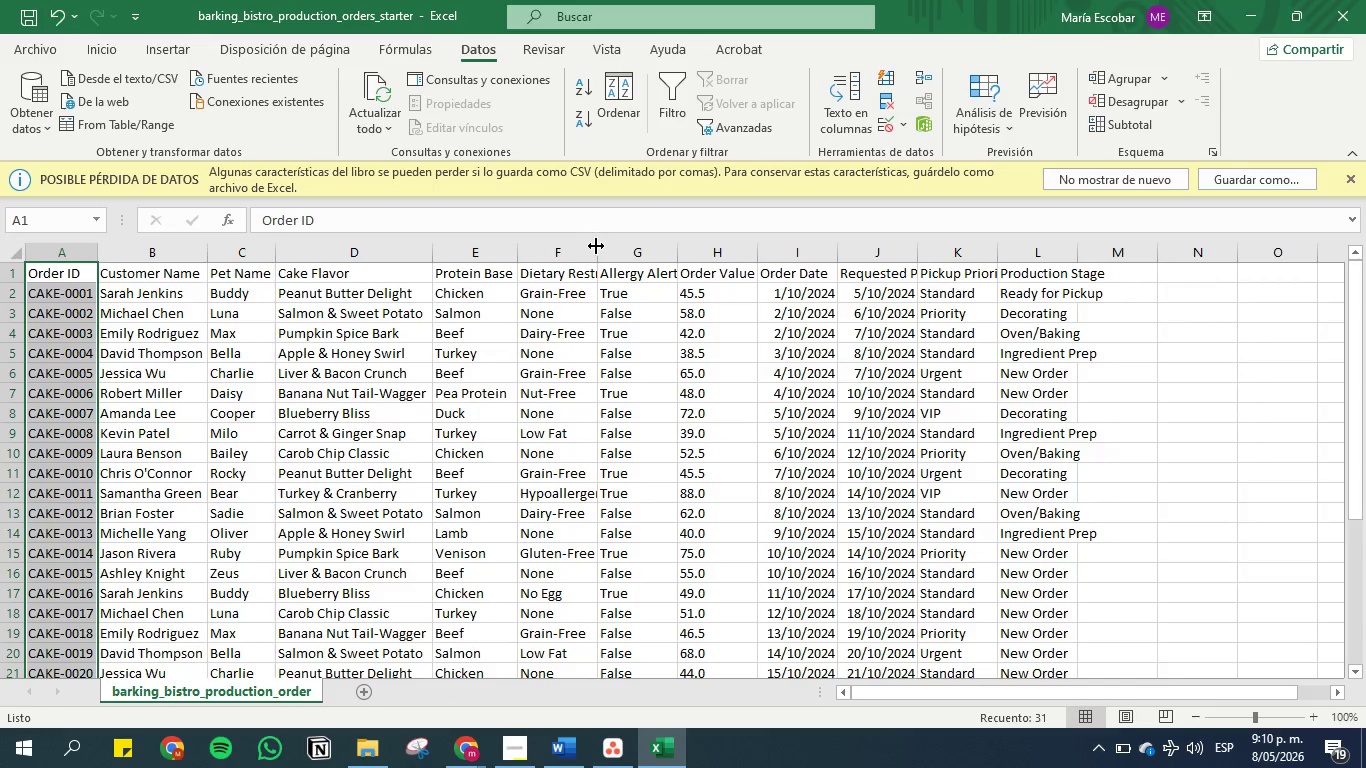 
double_click([595, 246])
 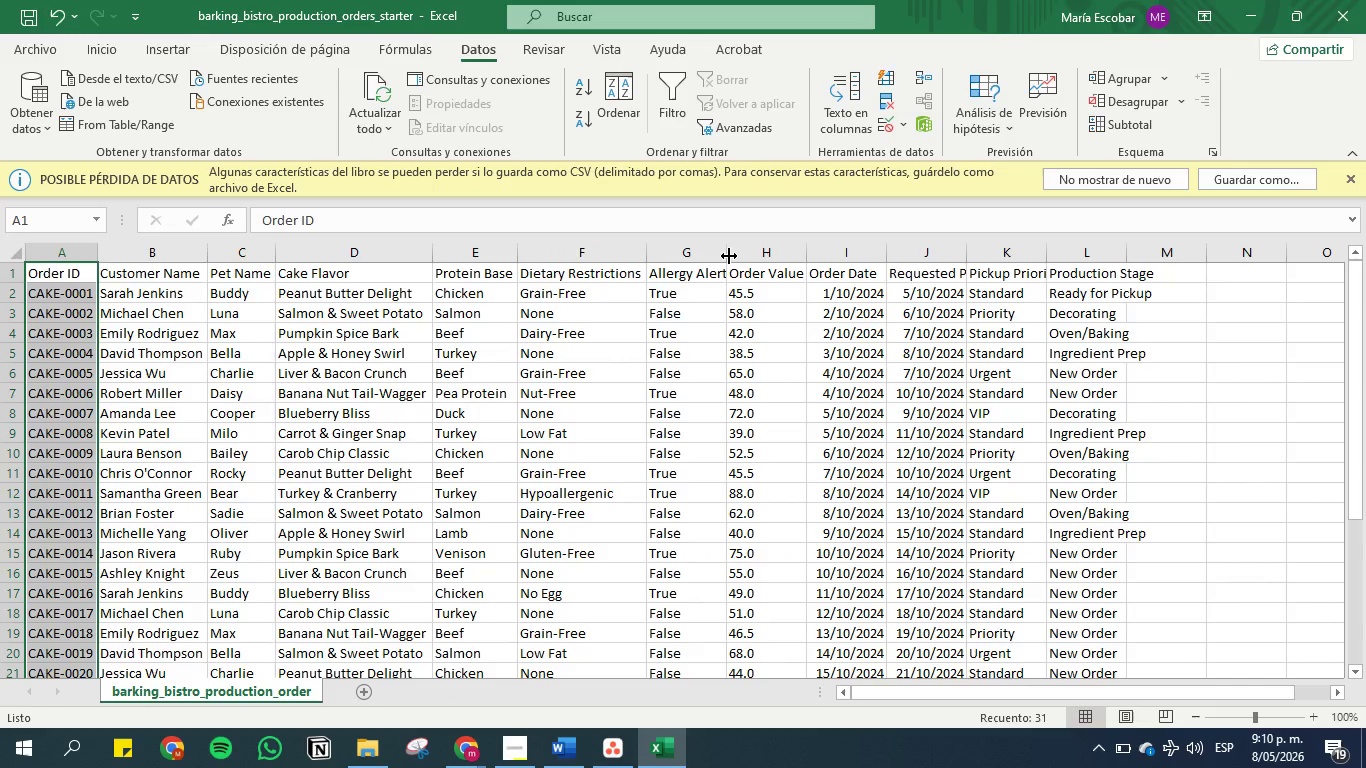 
double_click([729, 256])
 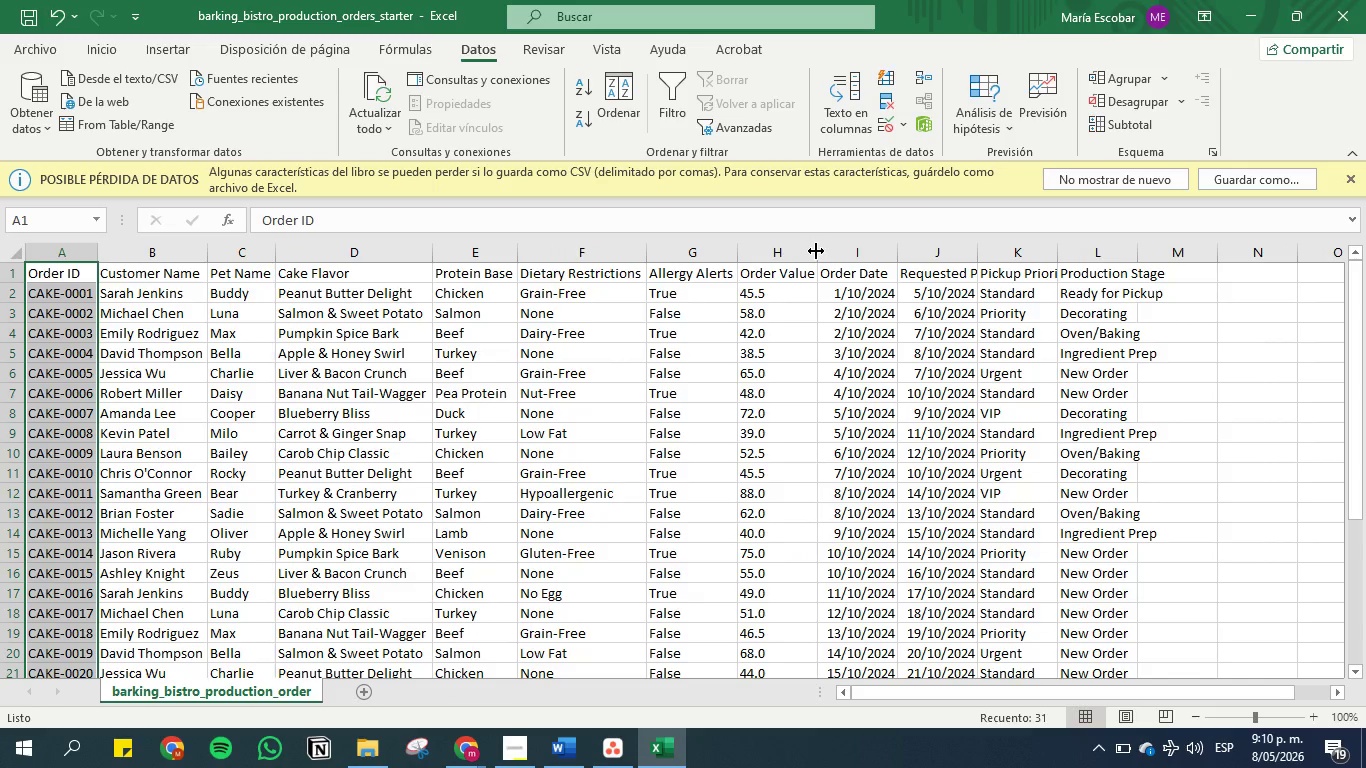 
double_click([816, 251])
 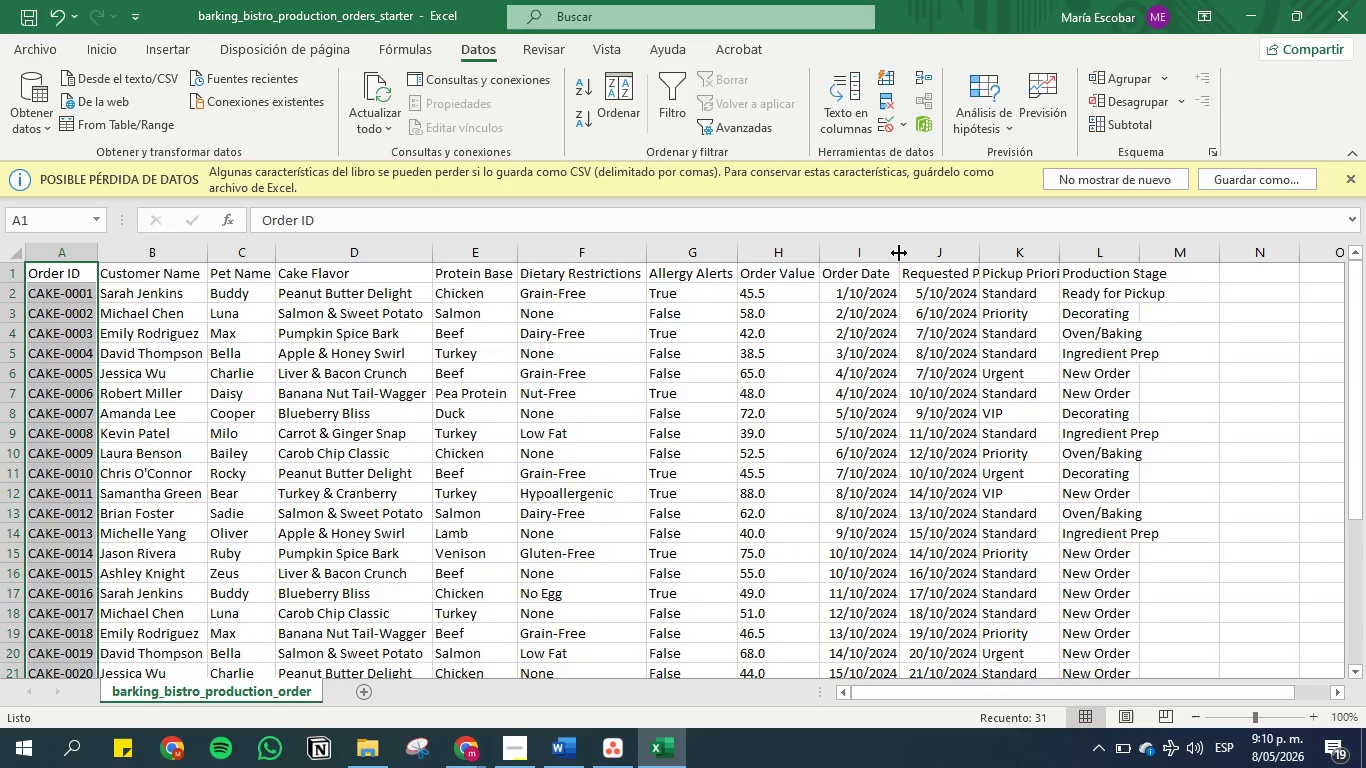 
double_click([899, 253])
 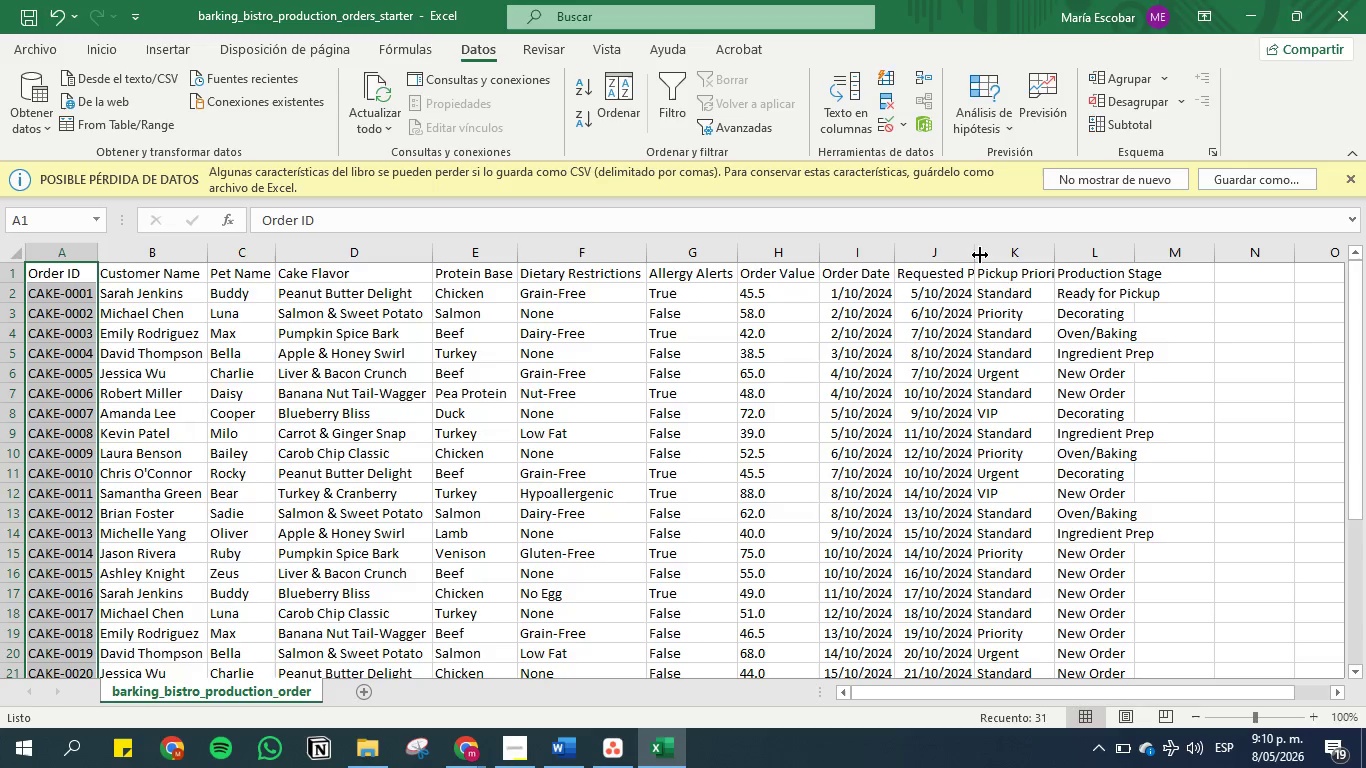 
double_click([975, 252])
 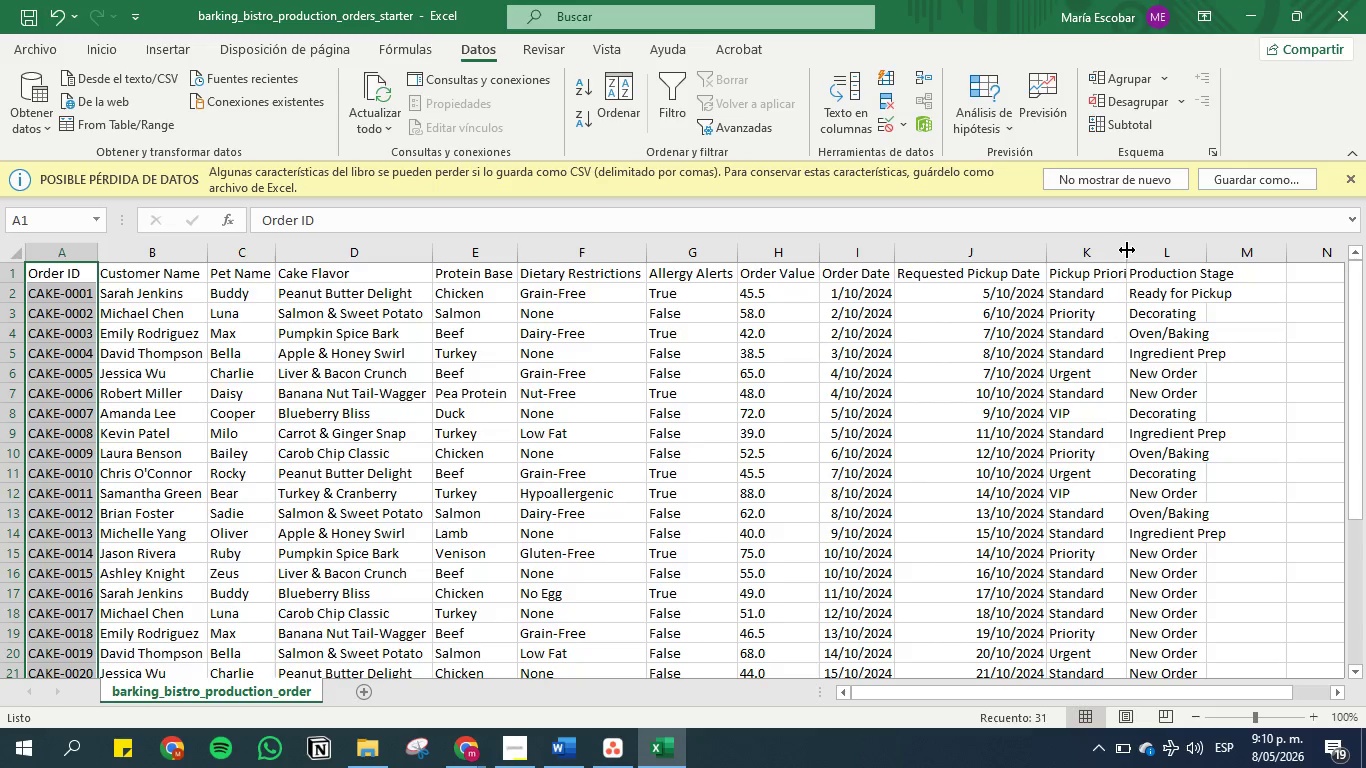 
double_click([1128, 250])
 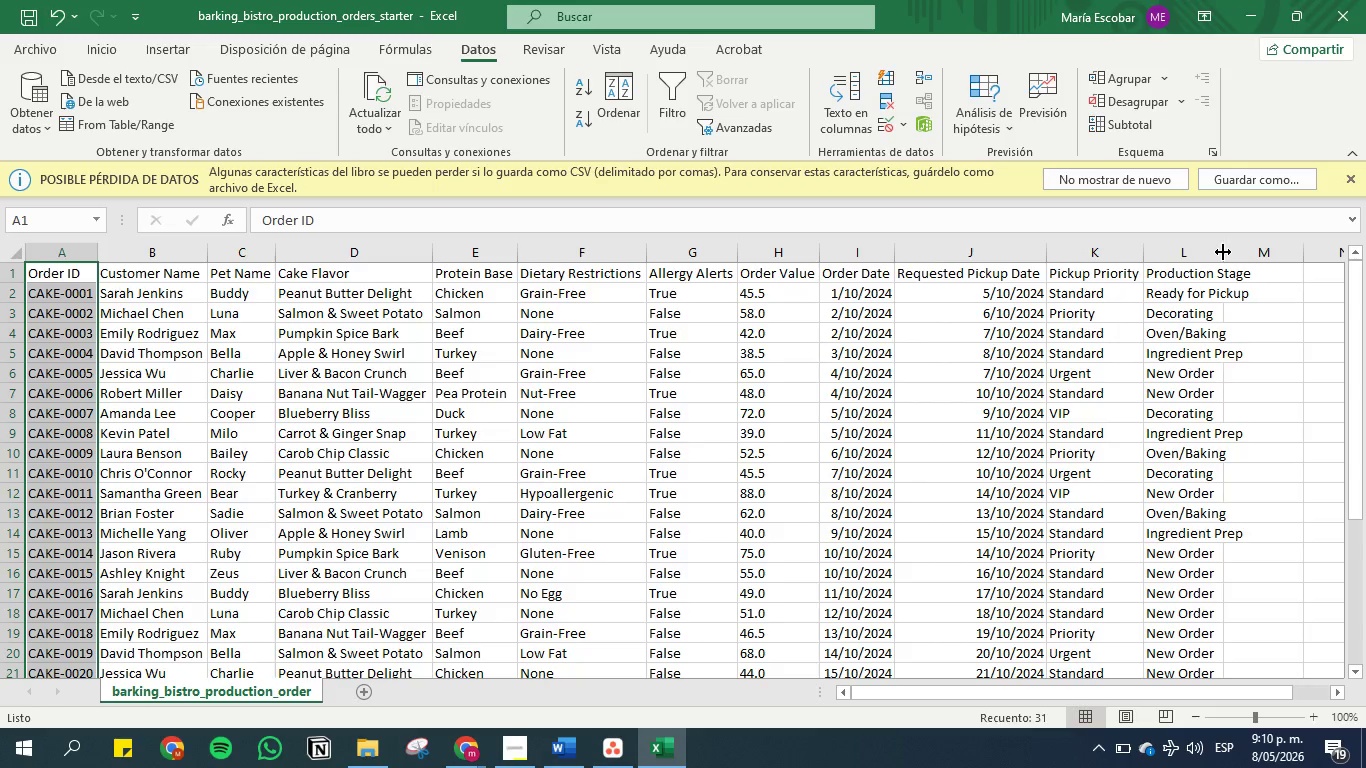 
double_click([1221, 251])
 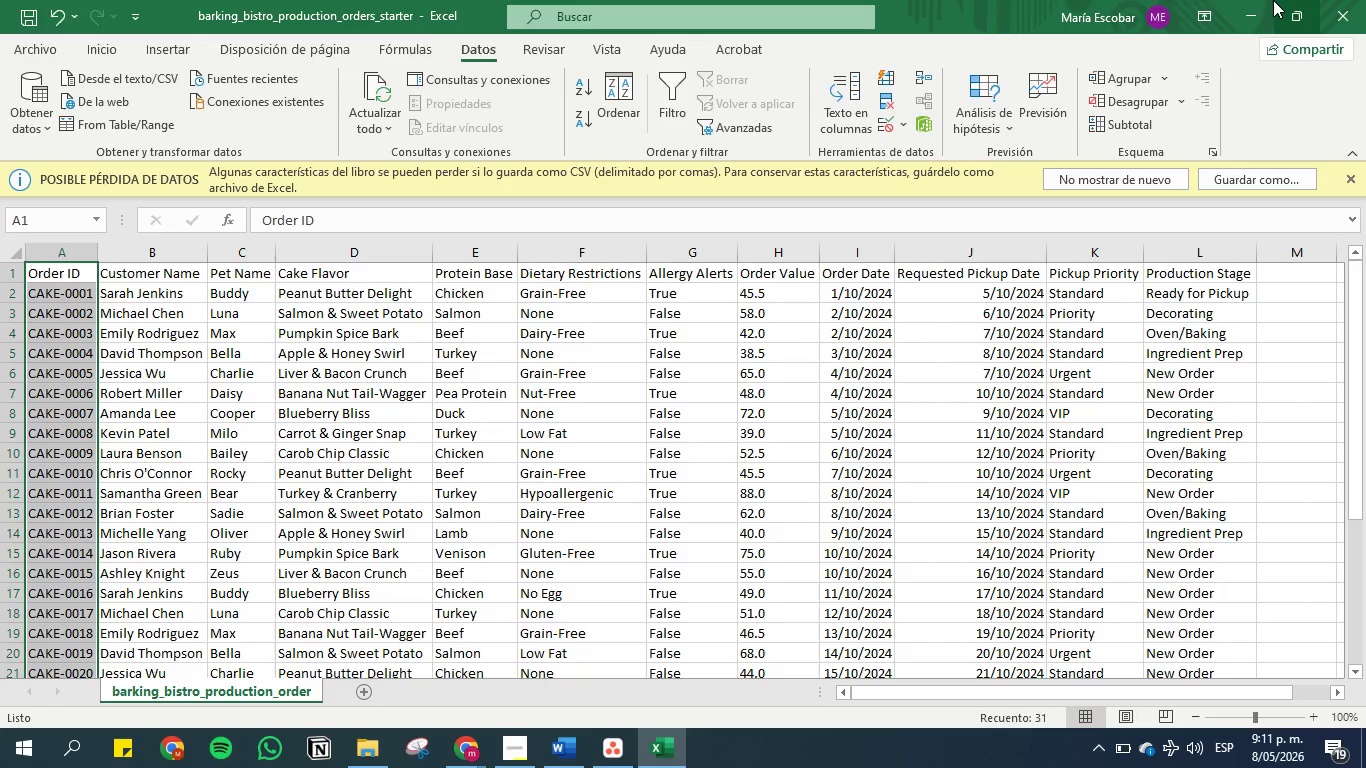 
left_click([1256, 7])
 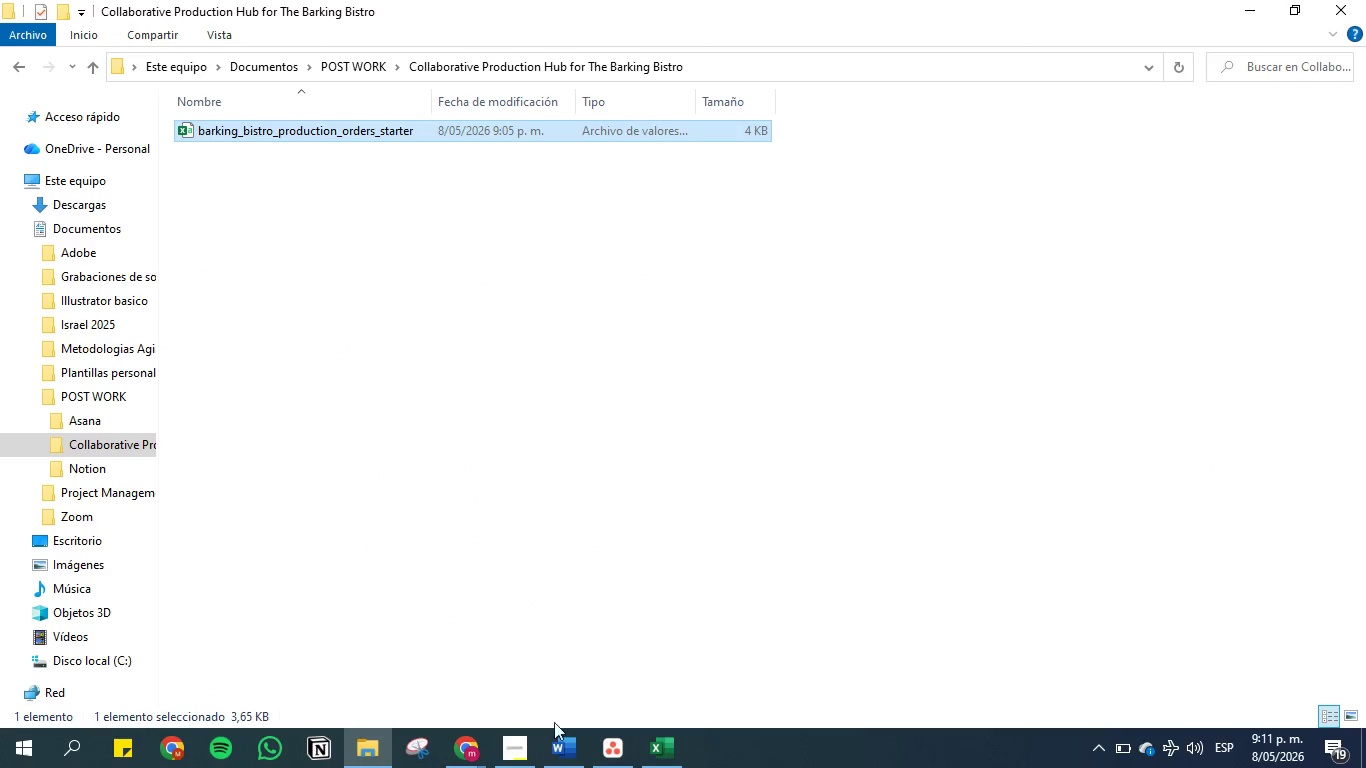 
left_click([558, 749])
 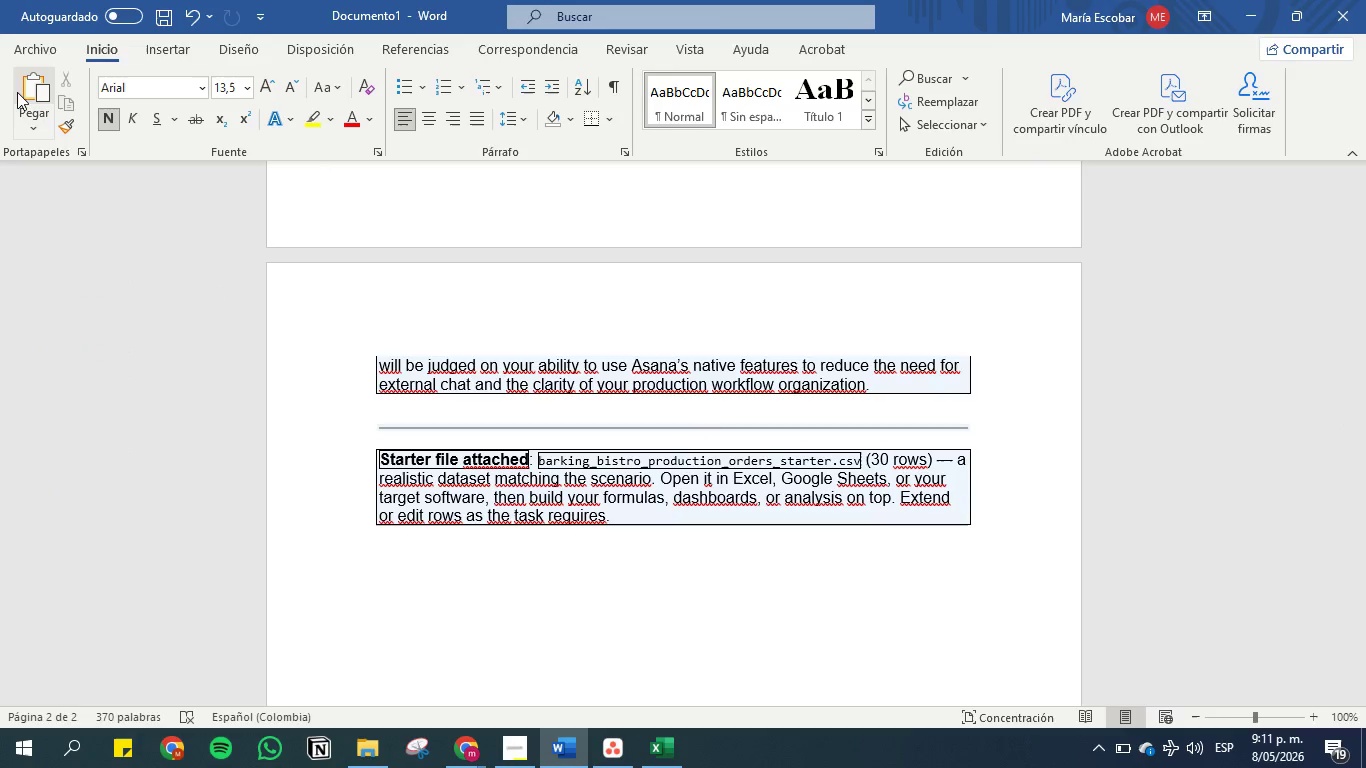 
left_click([22, 55])
 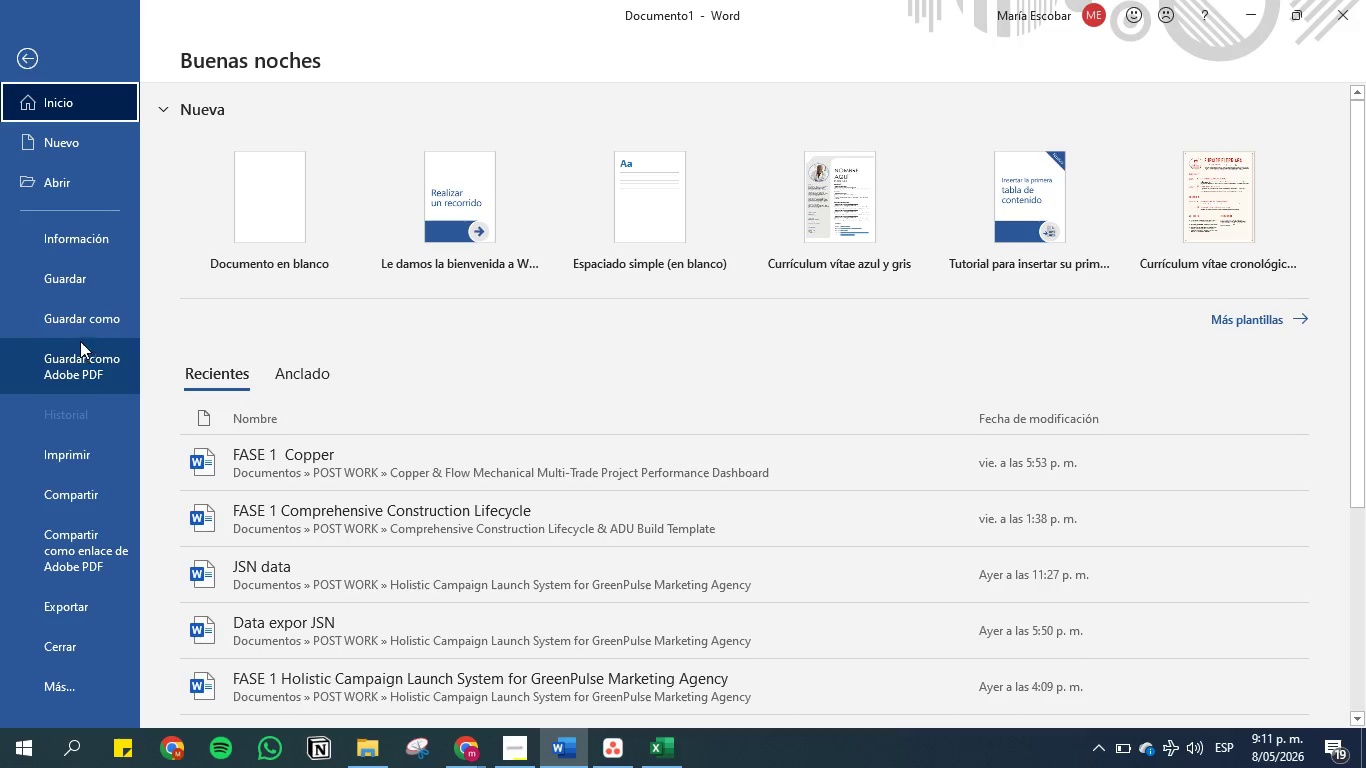 
left_click([75, 321])
 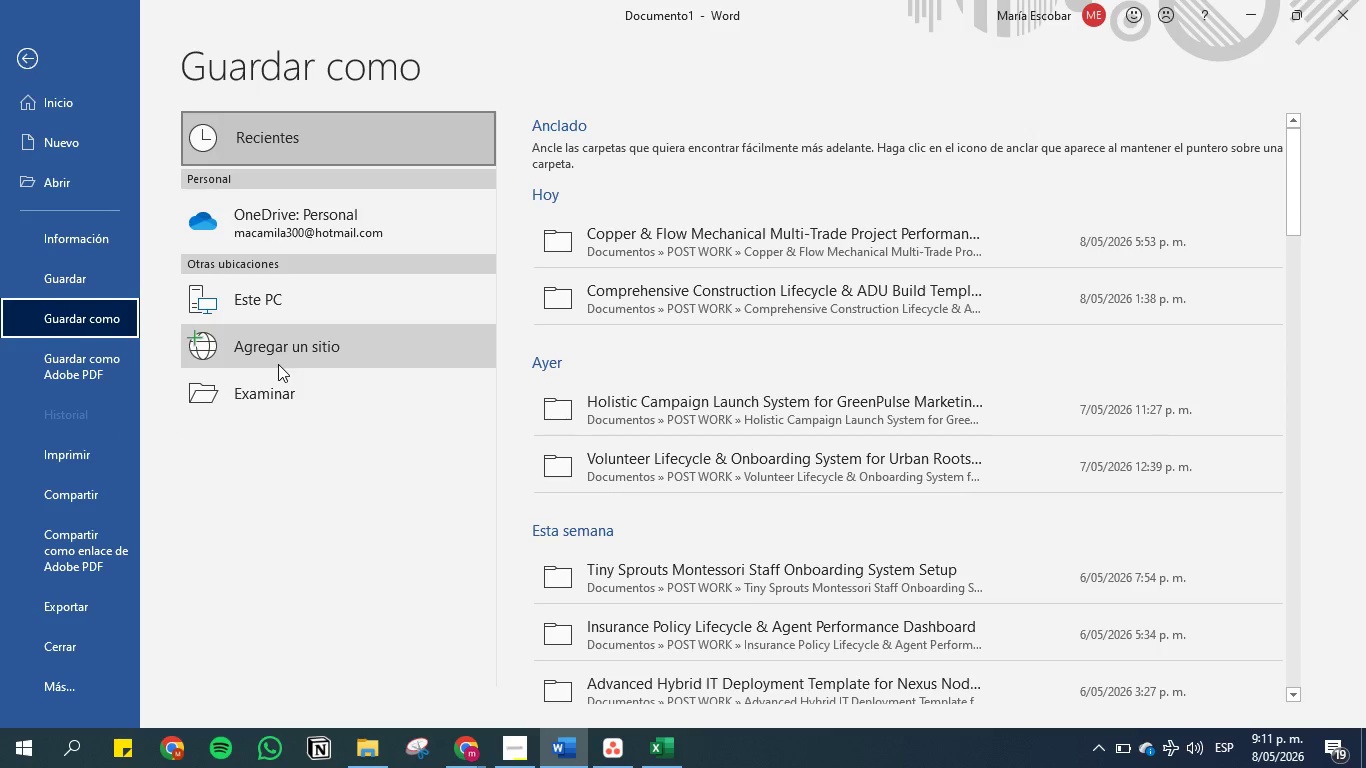 
left_click([279, 390])
 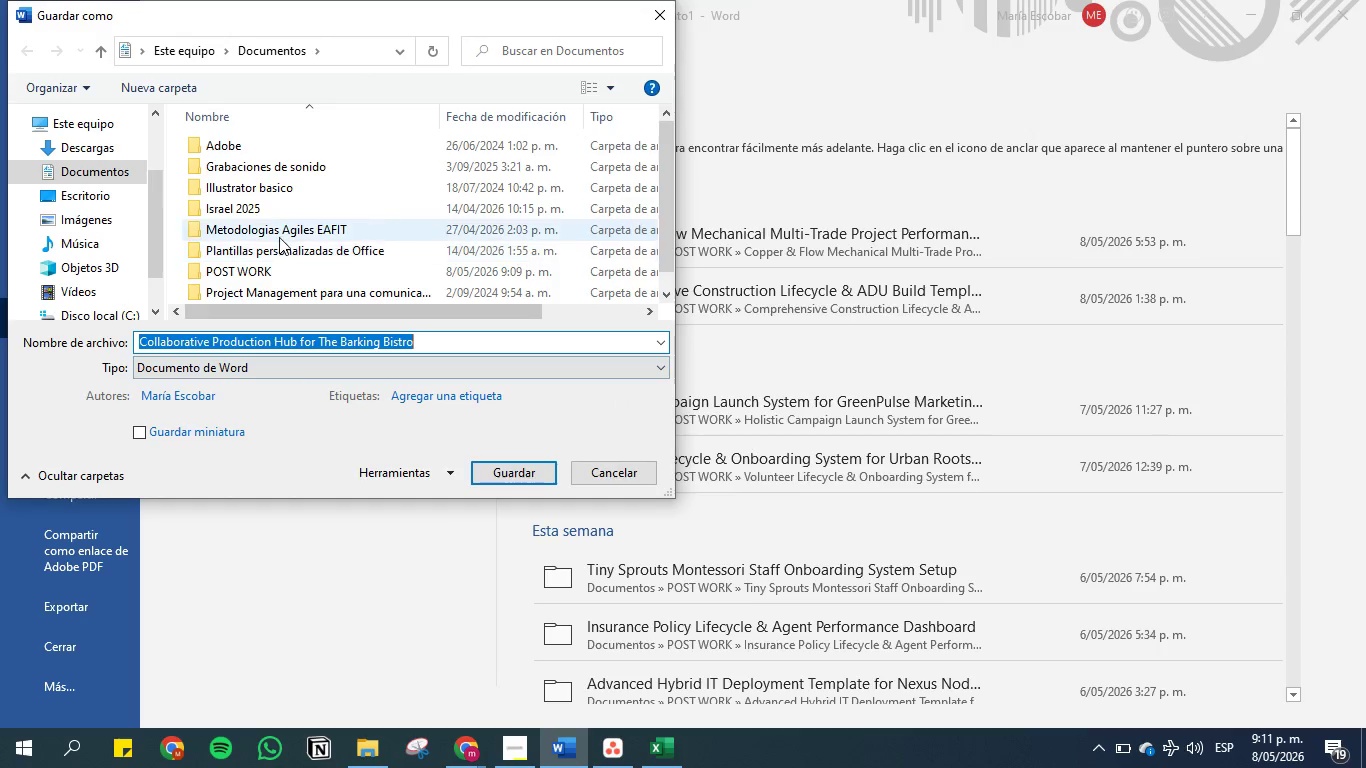 
double_click([261, 273])
 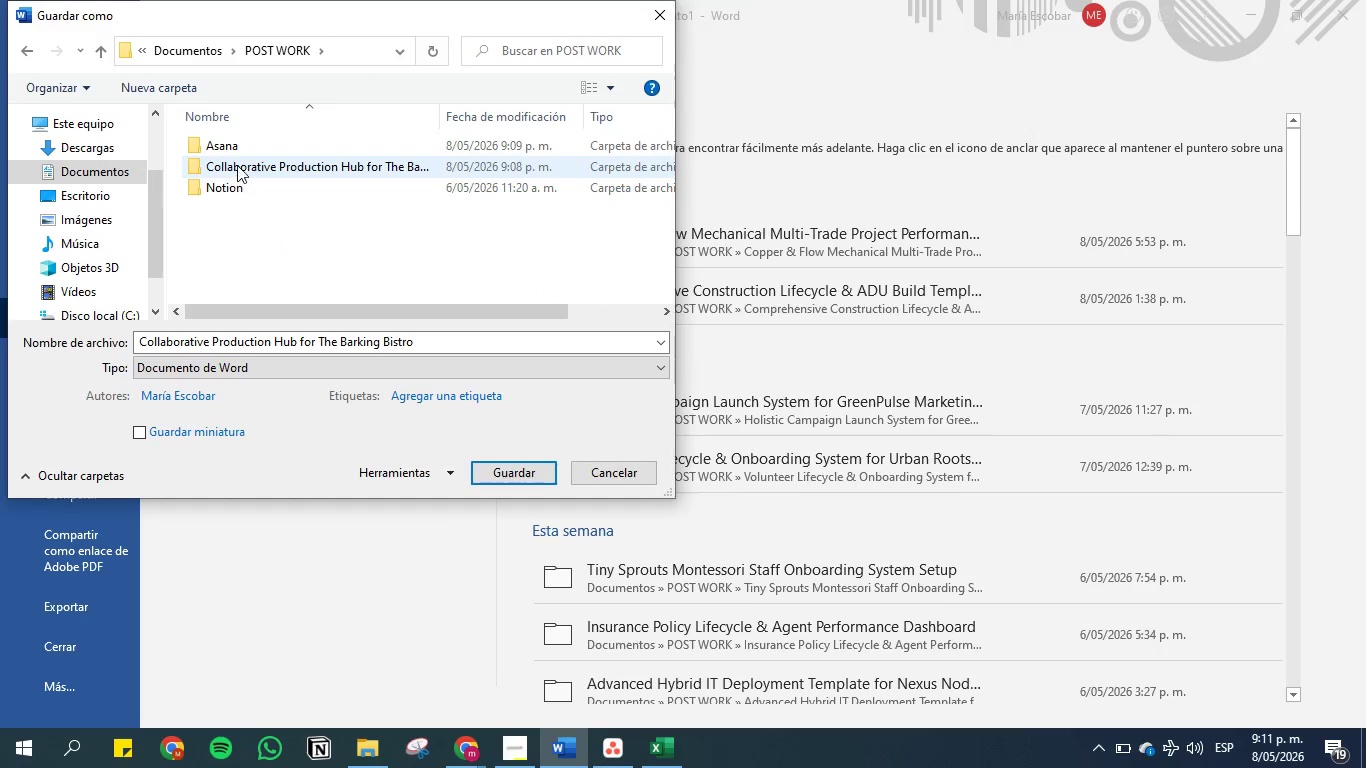 
double_click([237, 161])
 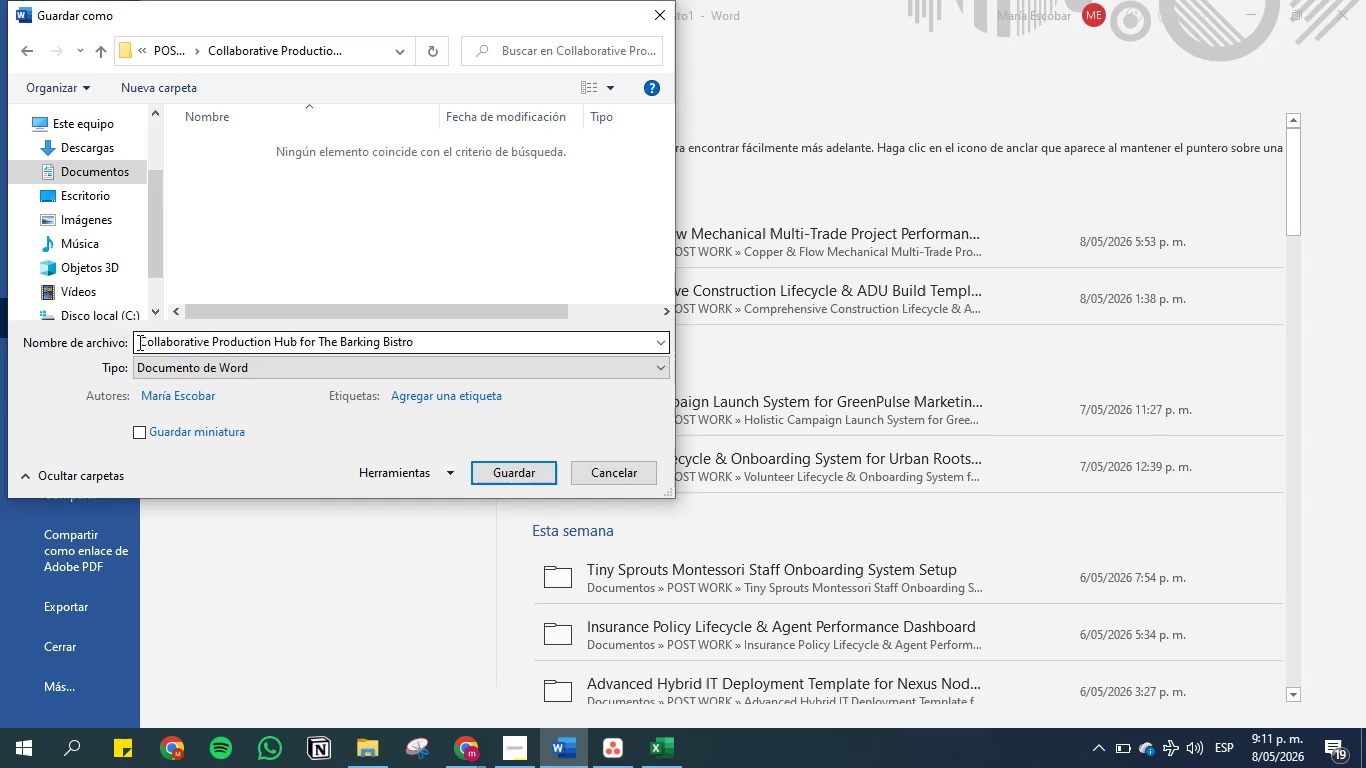 
double_click([138, 342])
 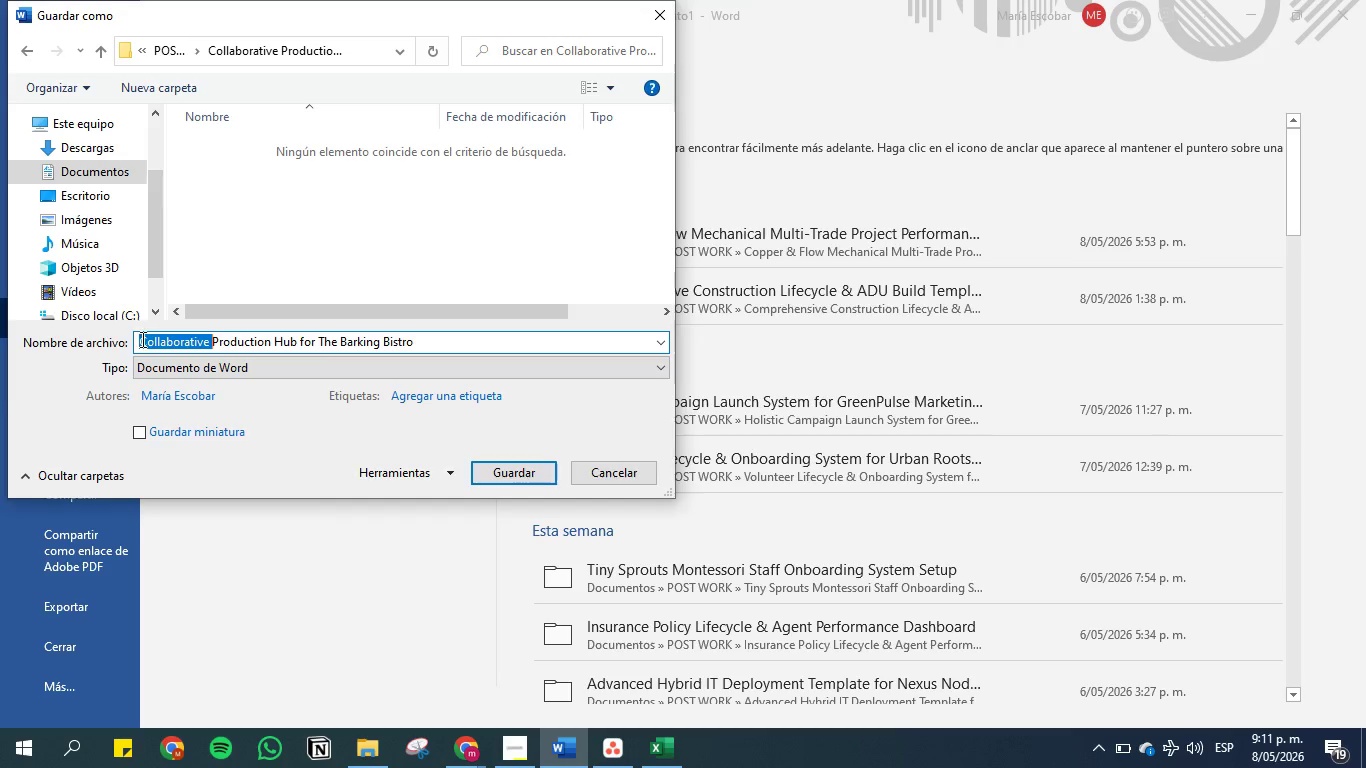 
left_click([144, 339])
 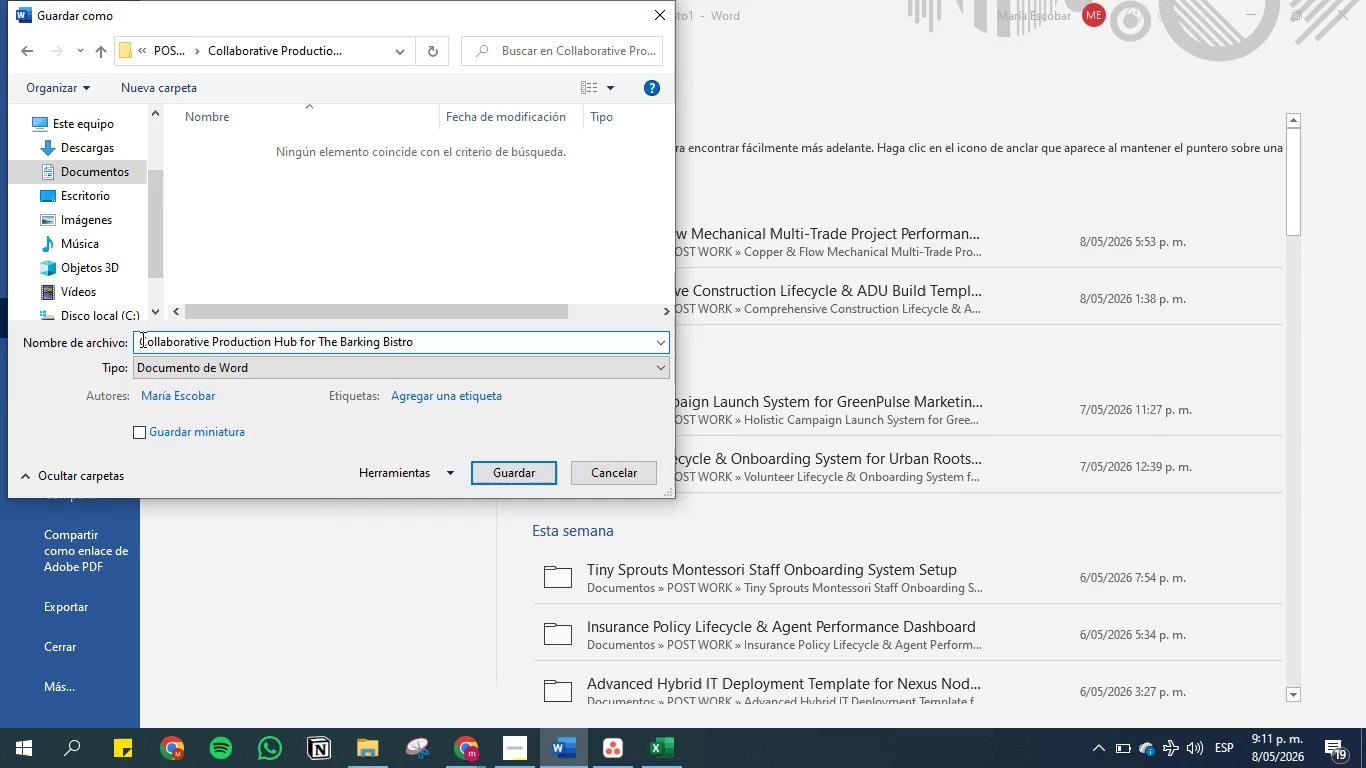 
left_click([140, 339])
 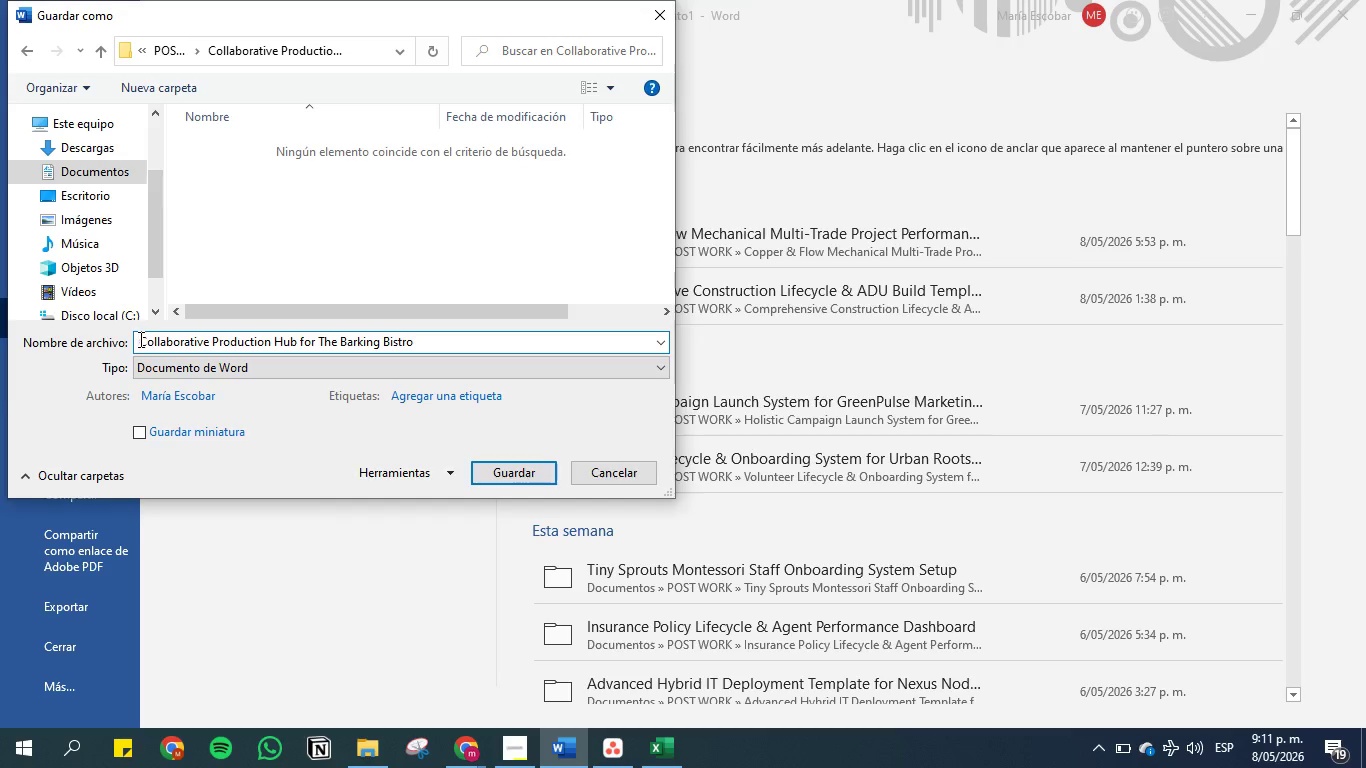 
type(FASE 1 )
 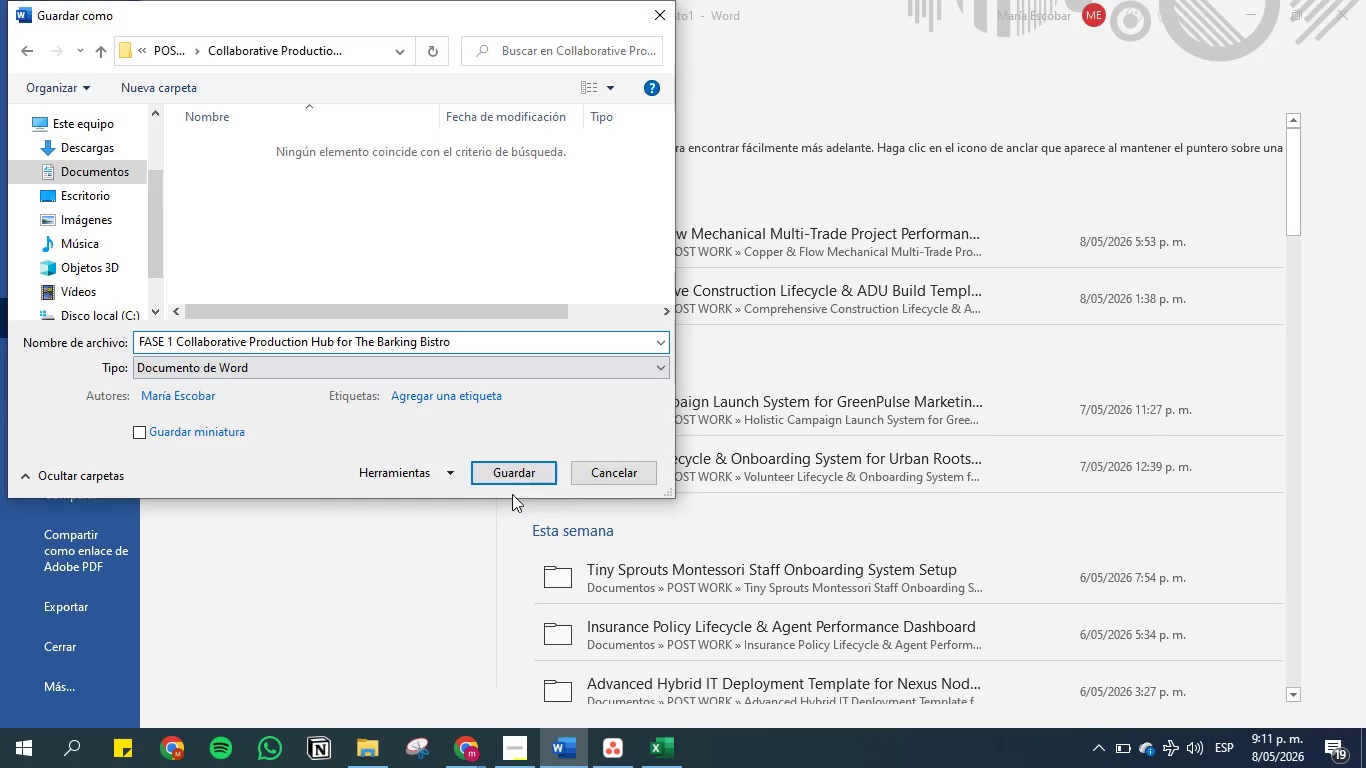 
left_click([512, 470])
 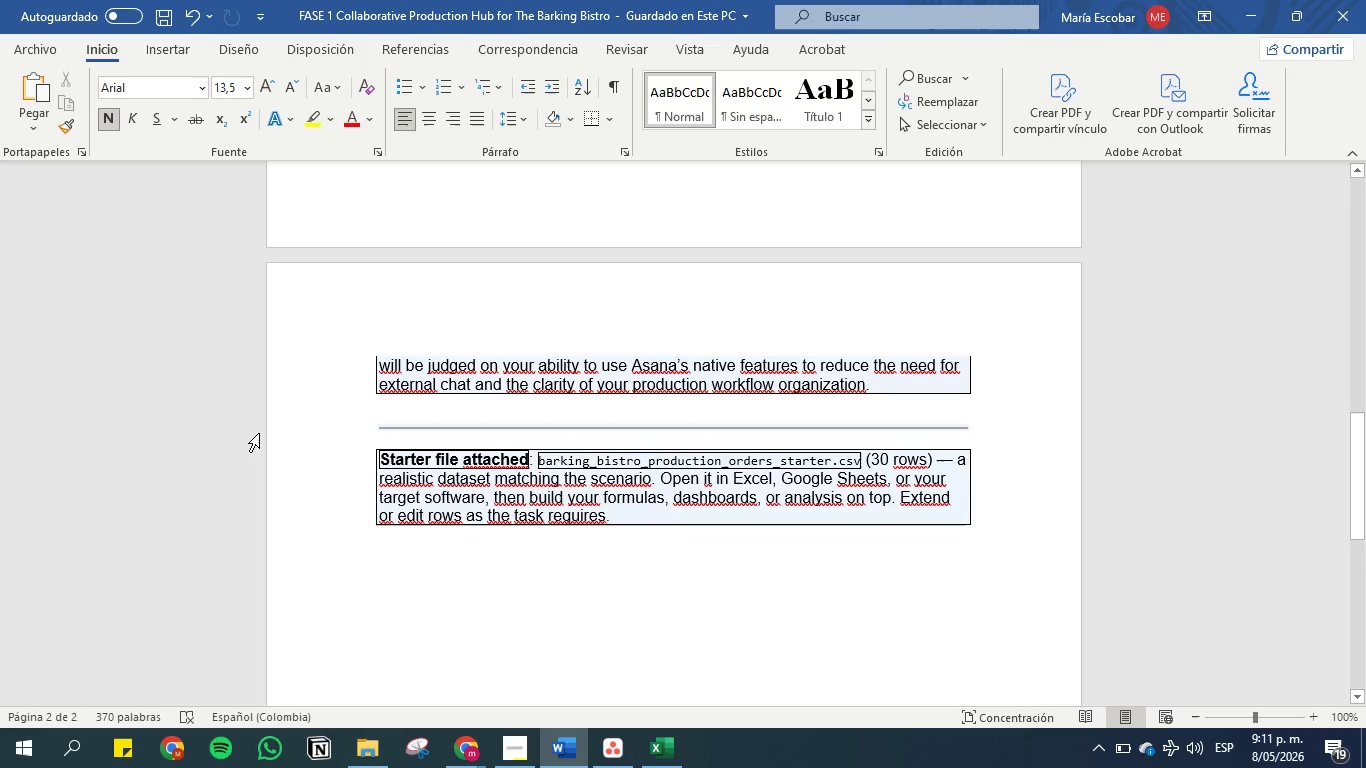 
wait(8.55)
 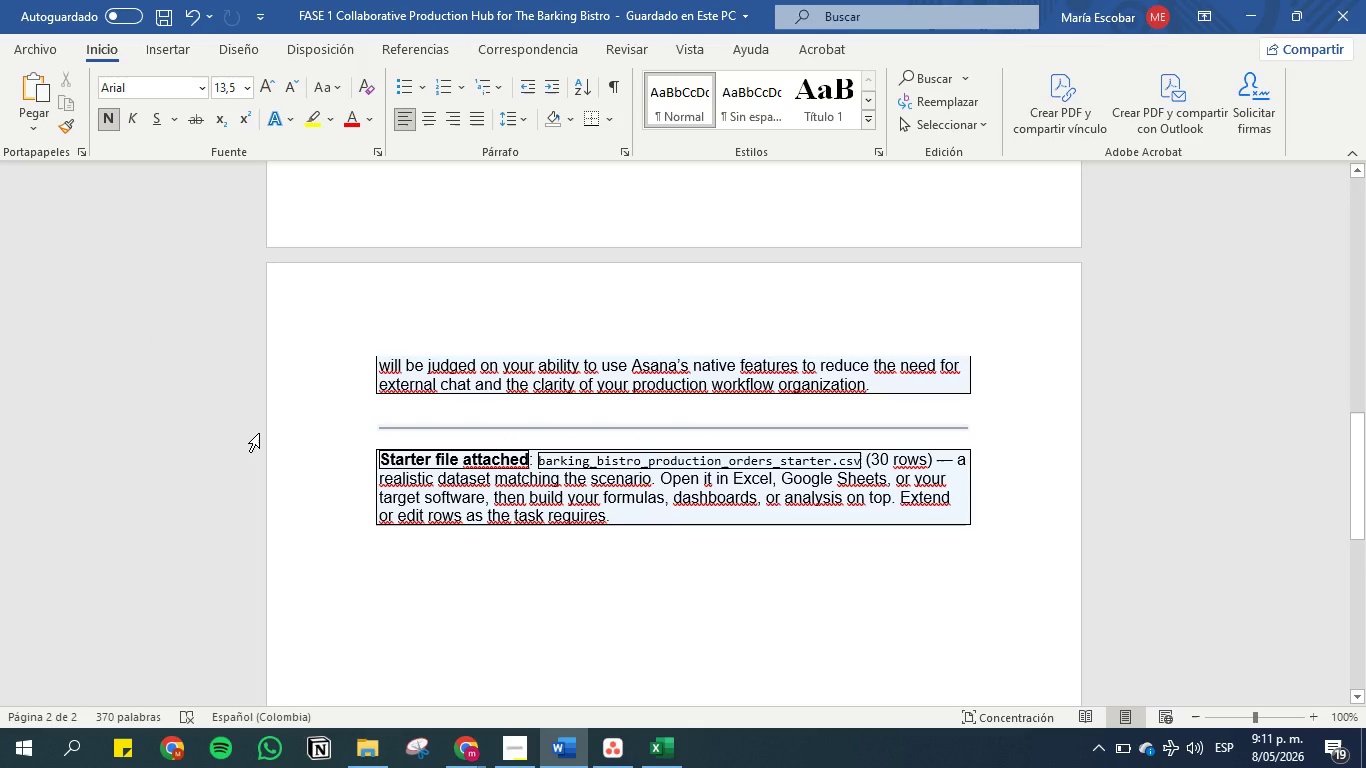 
mouse_move([470, 735])
 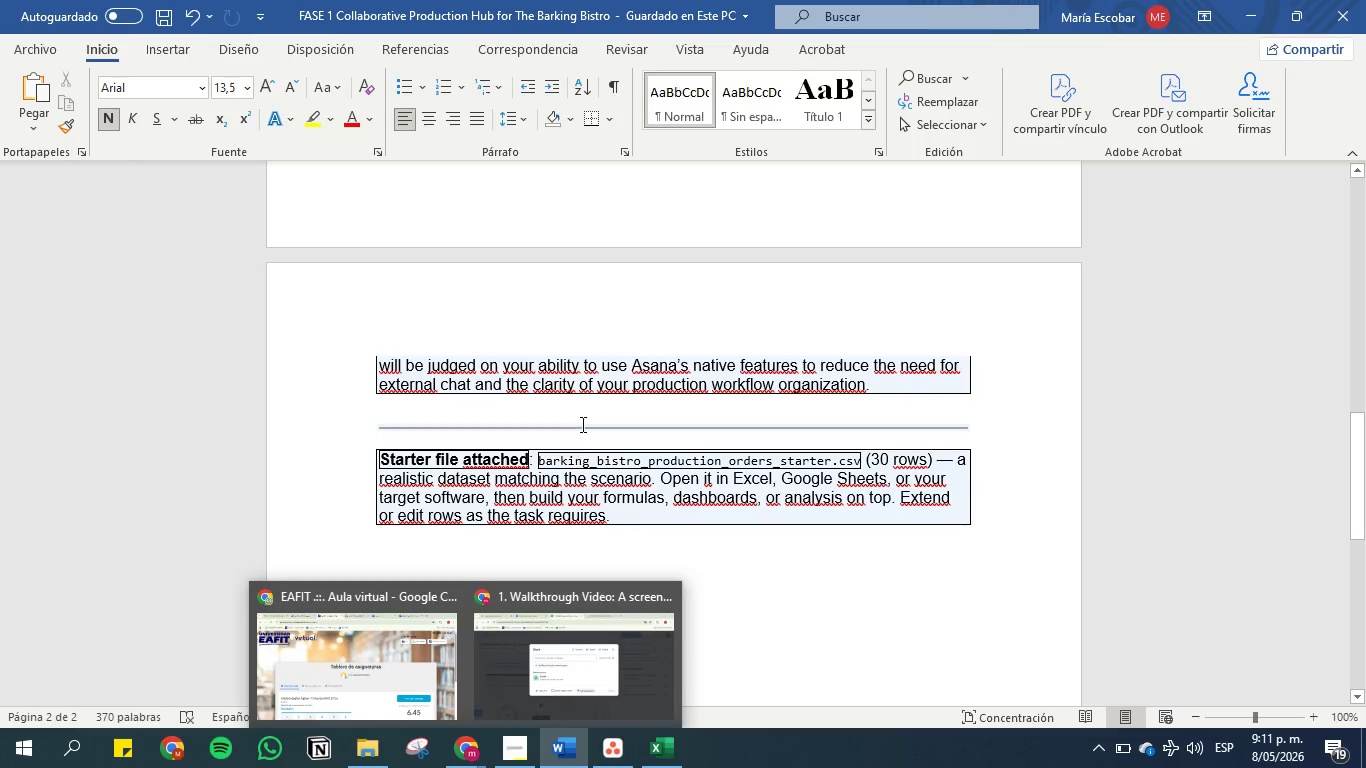 
left_click([581, 424])
 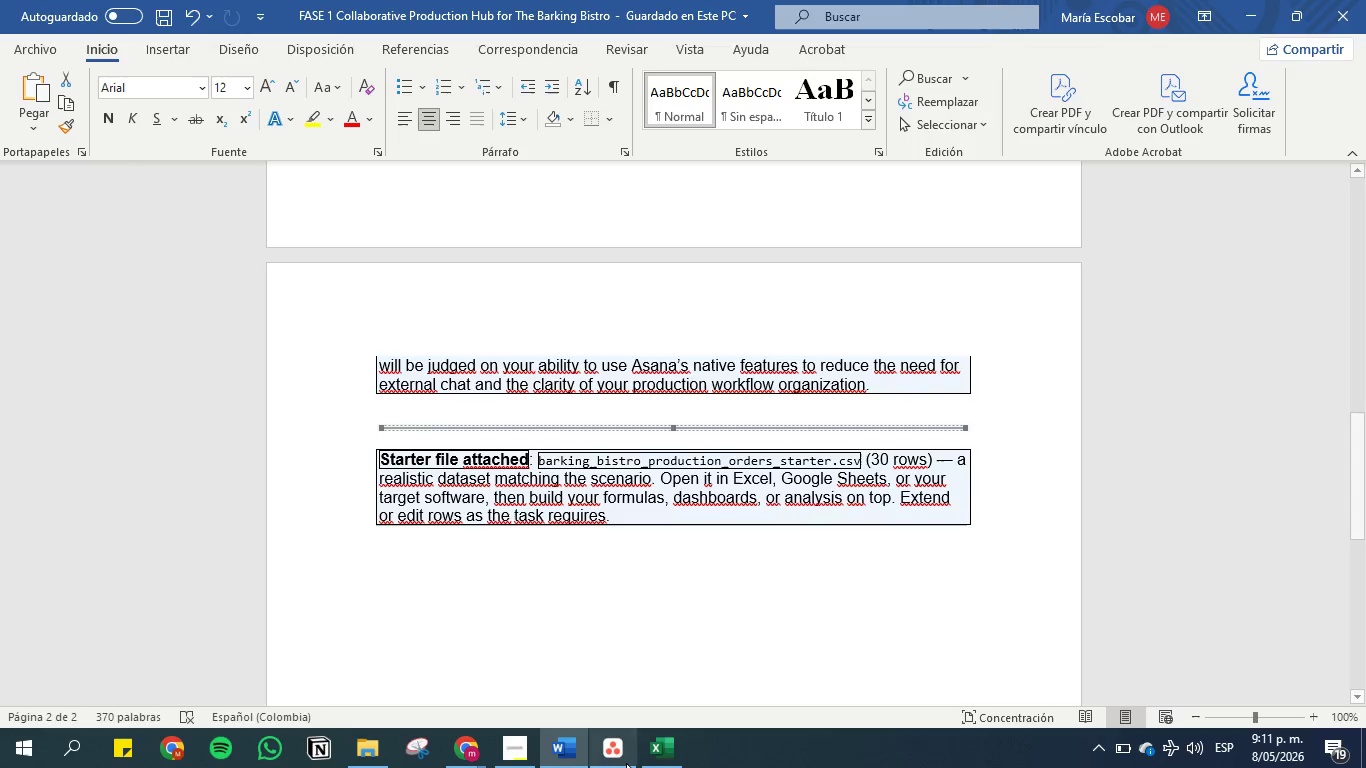 
left_click([621, 760])
 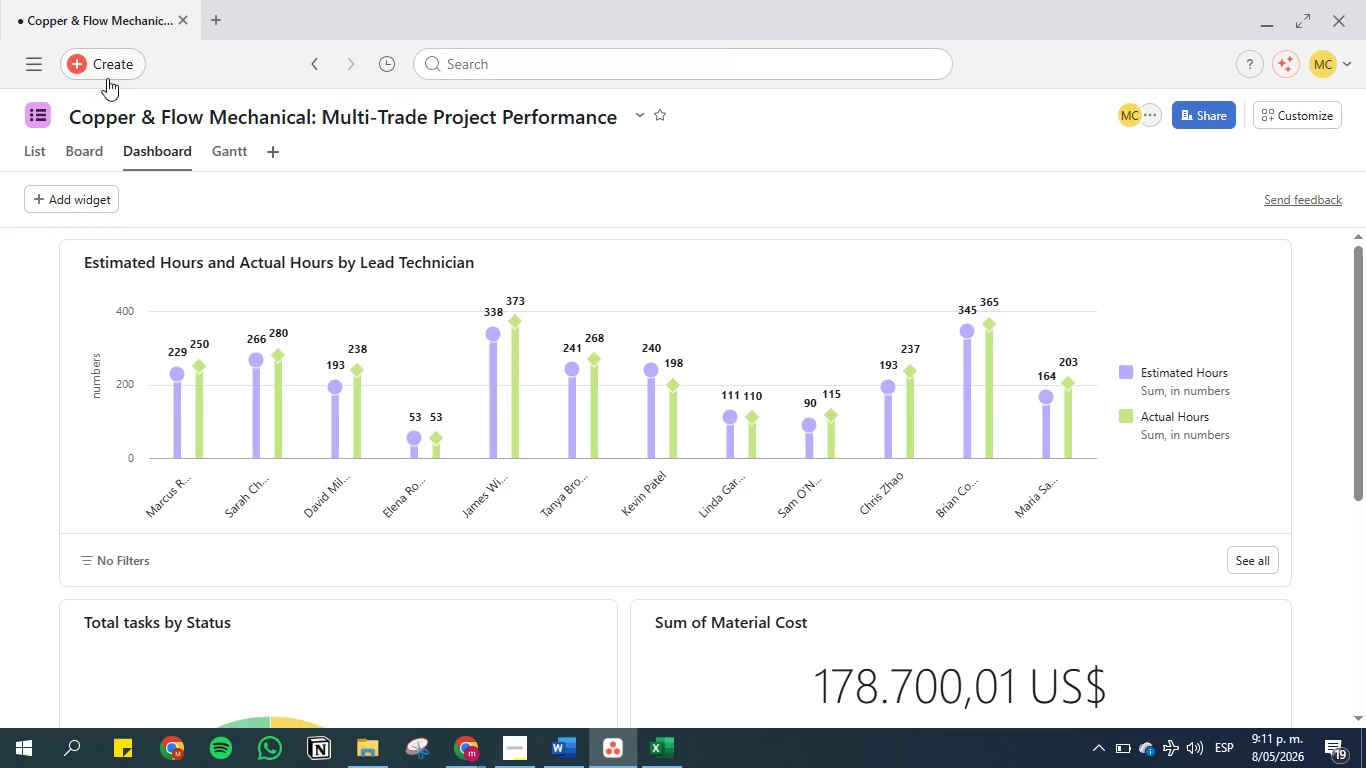 
left_click([120, 72])
 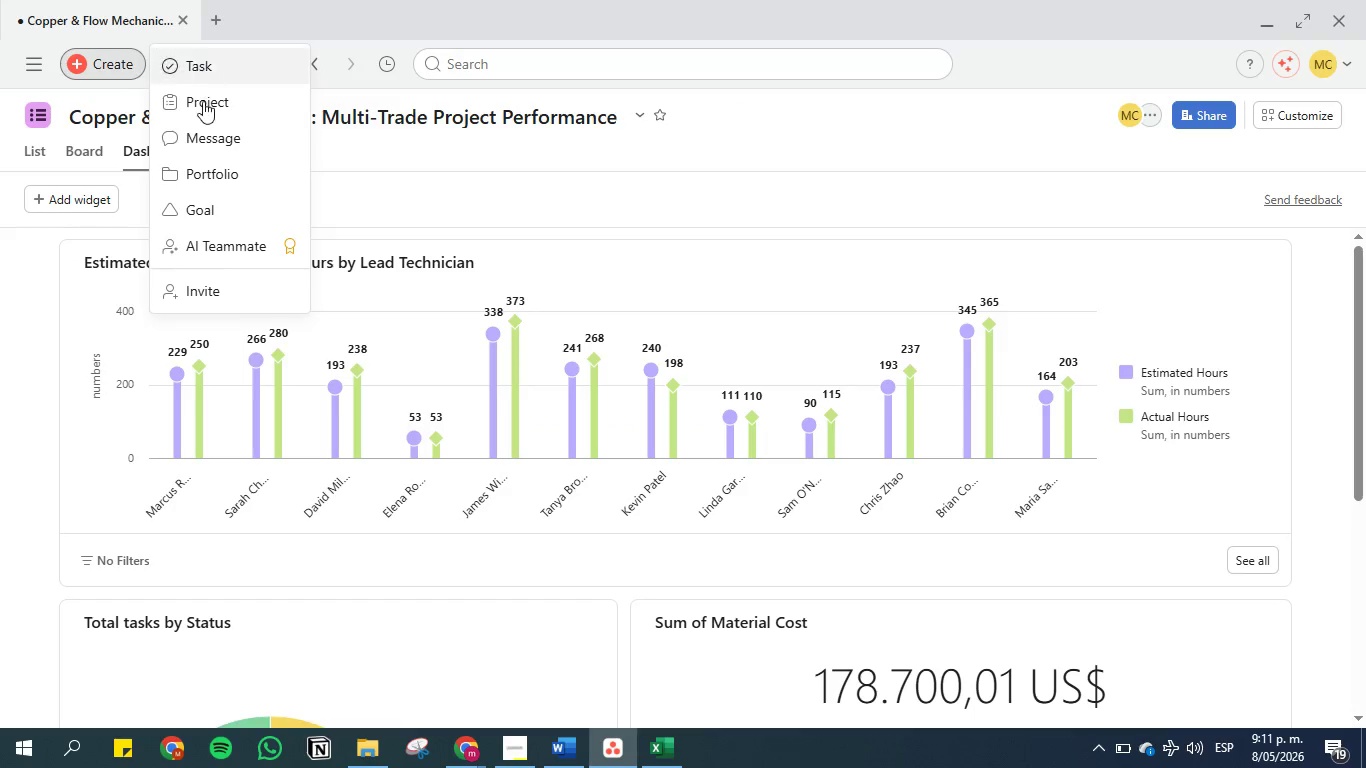 
left_click([211, 104])
 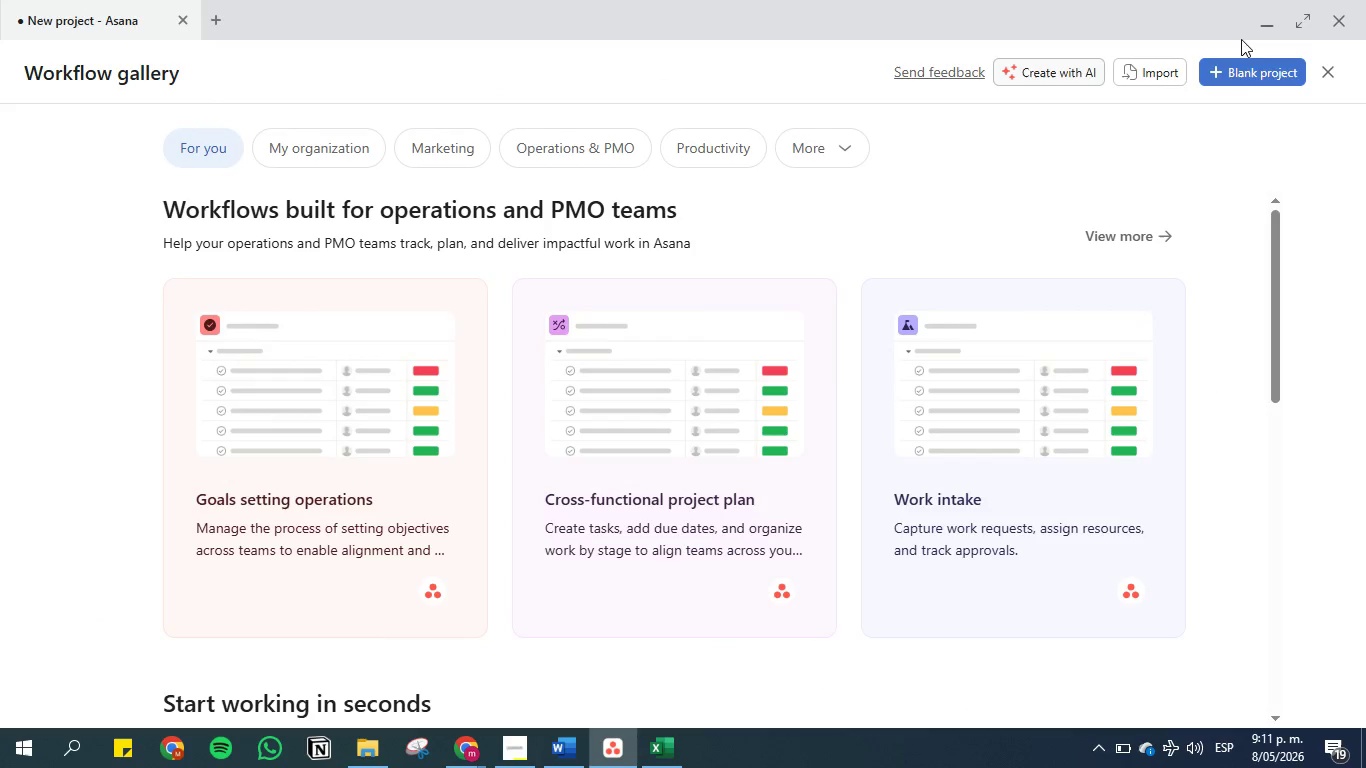 
left_click([1272, 77])
 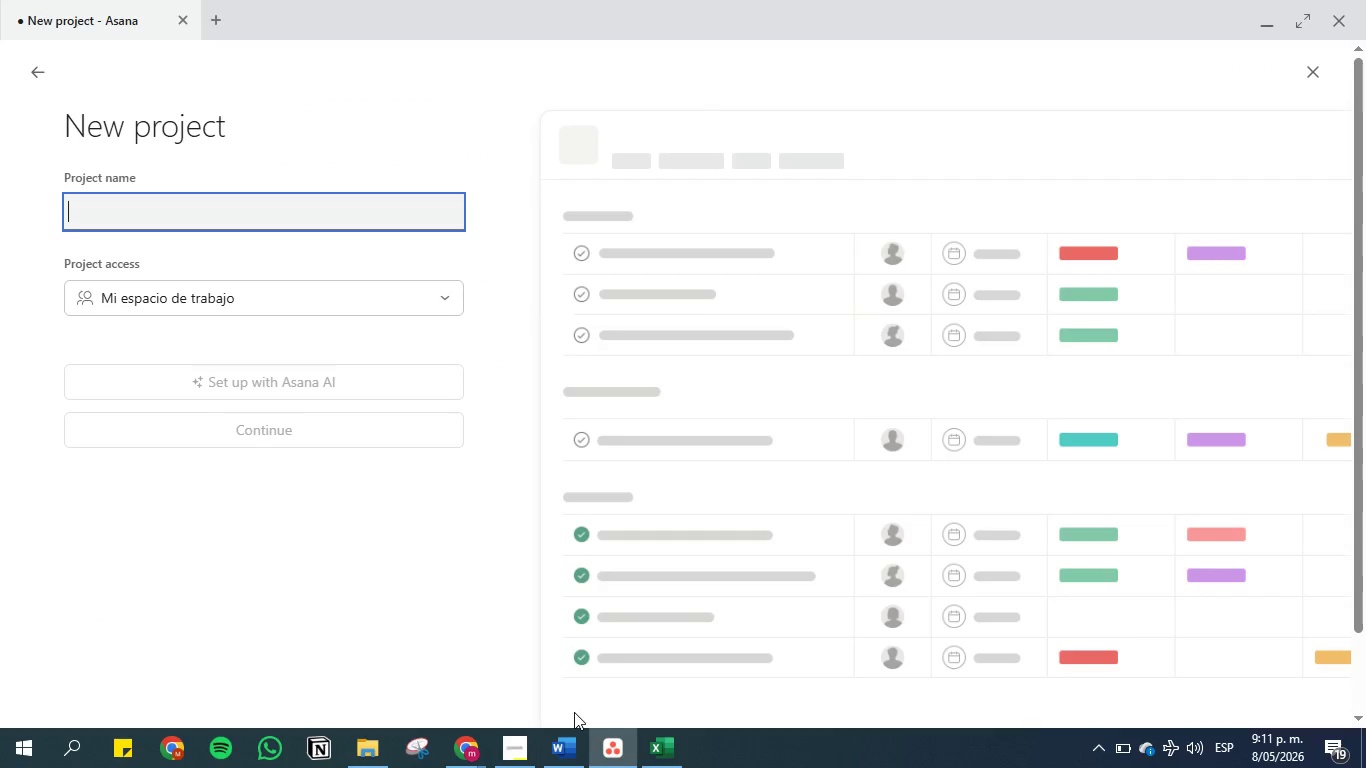 
left_click([567, 762])
 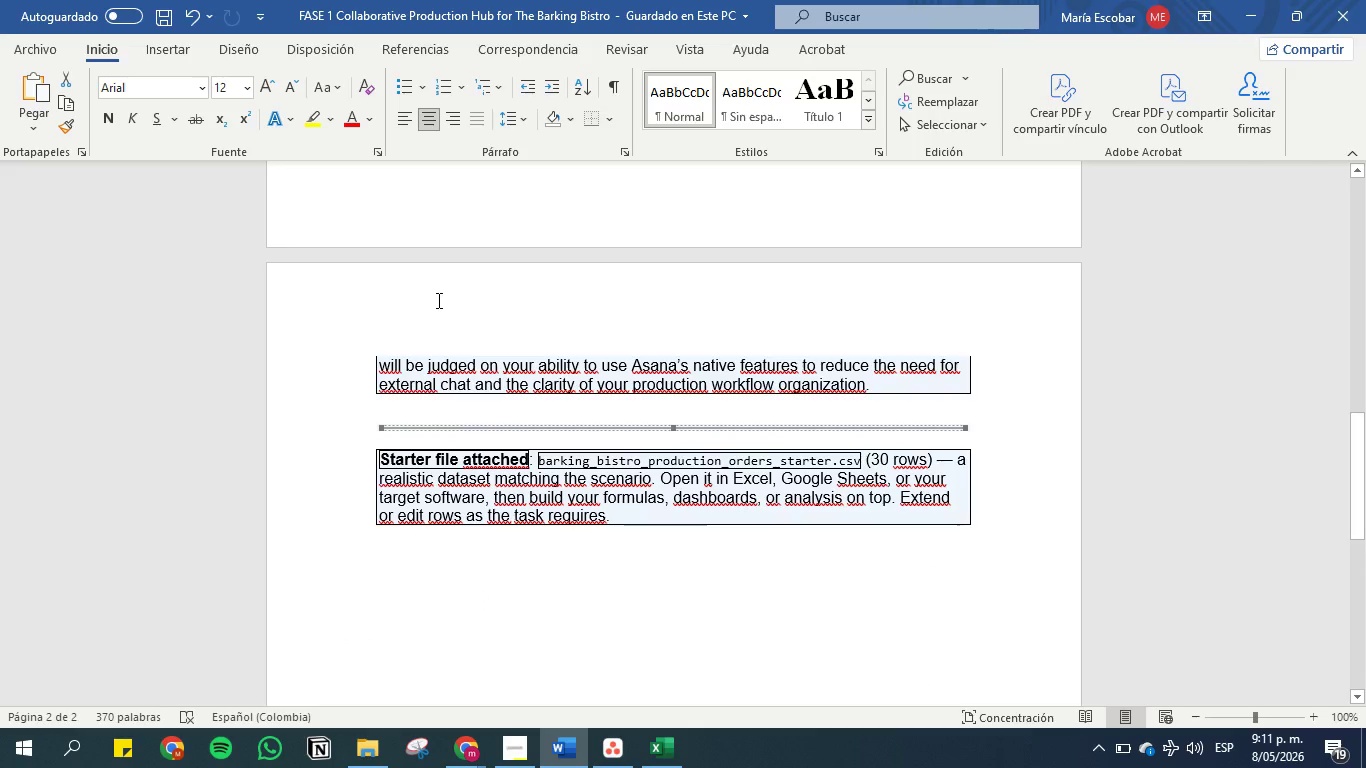 
scroll: coordinate [468, 314], scroll_direction: up, amount: 16.0
 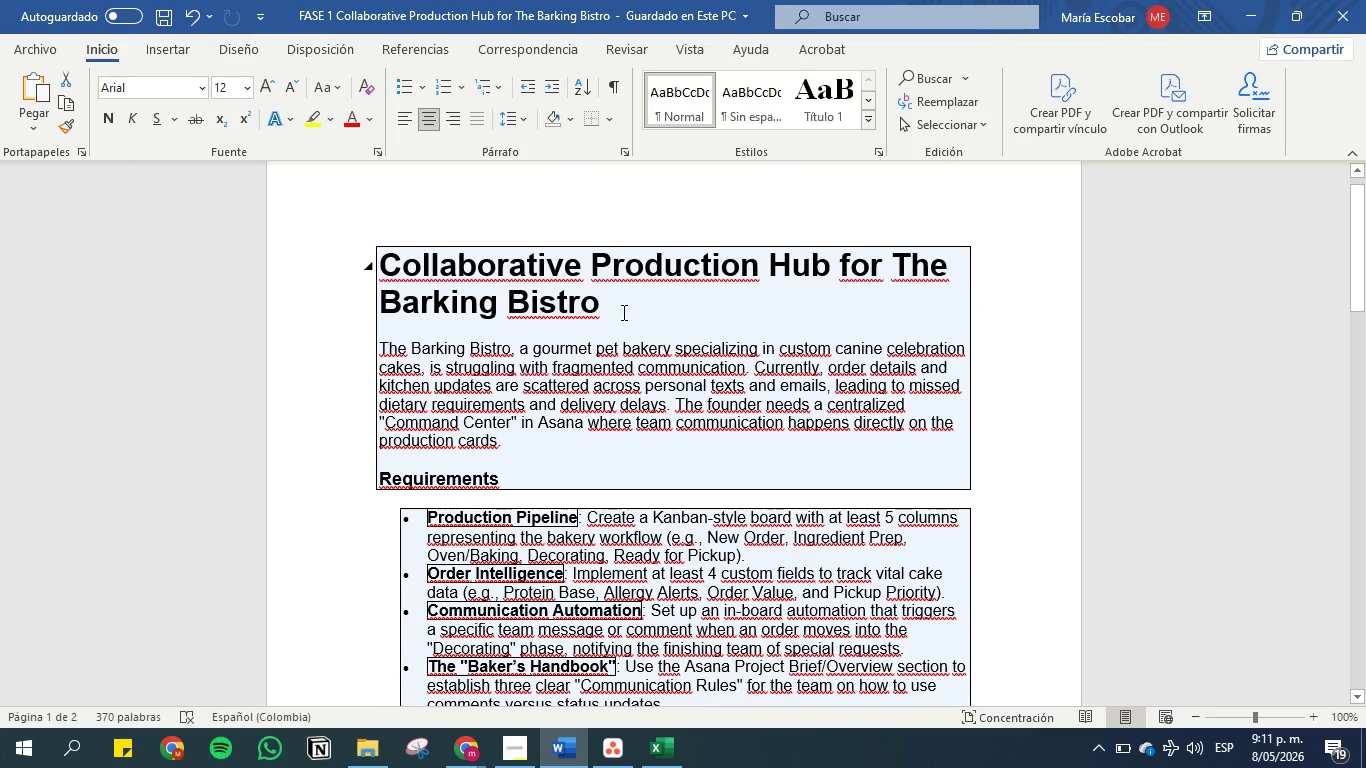 
wait(11.81)
 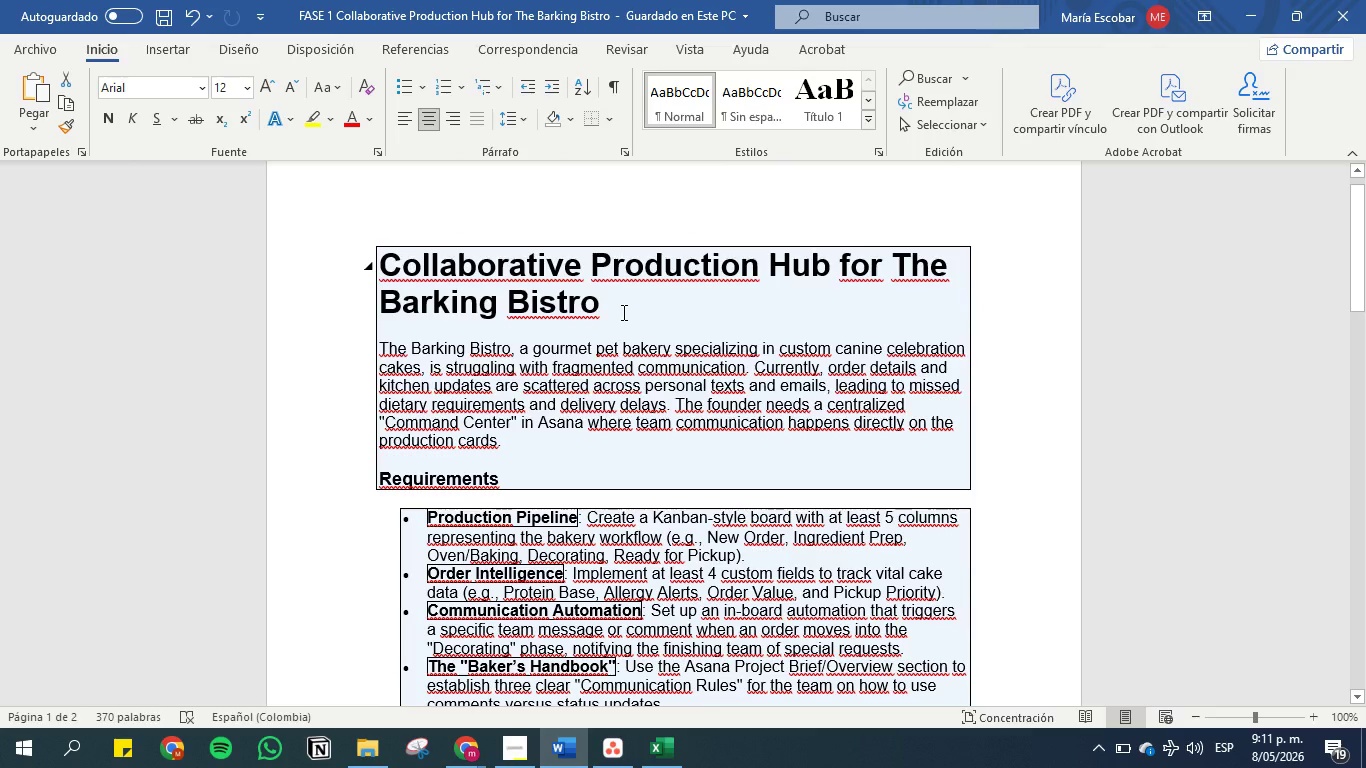 
left_click_drag(start_coordinate=[383, 258], to_coordinate=[698, 317])
 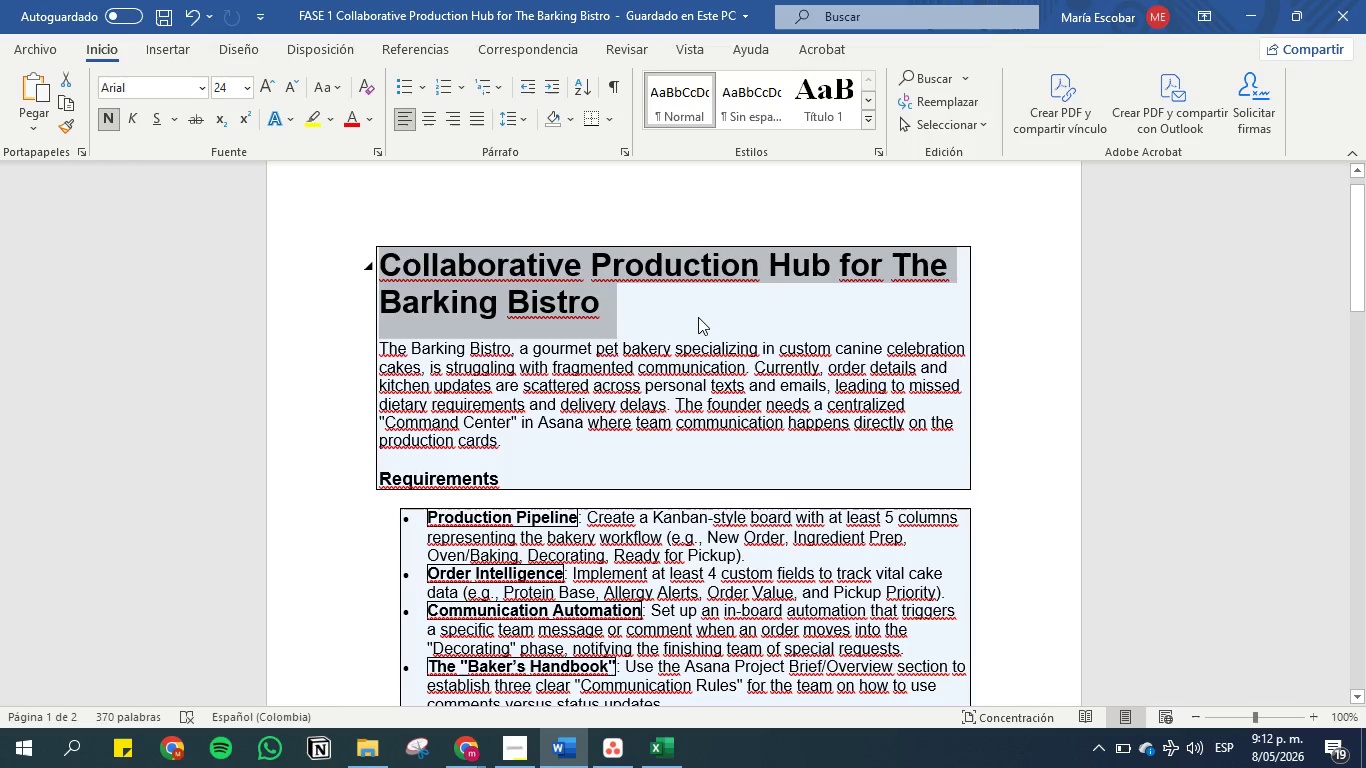 
key(Control+C)
 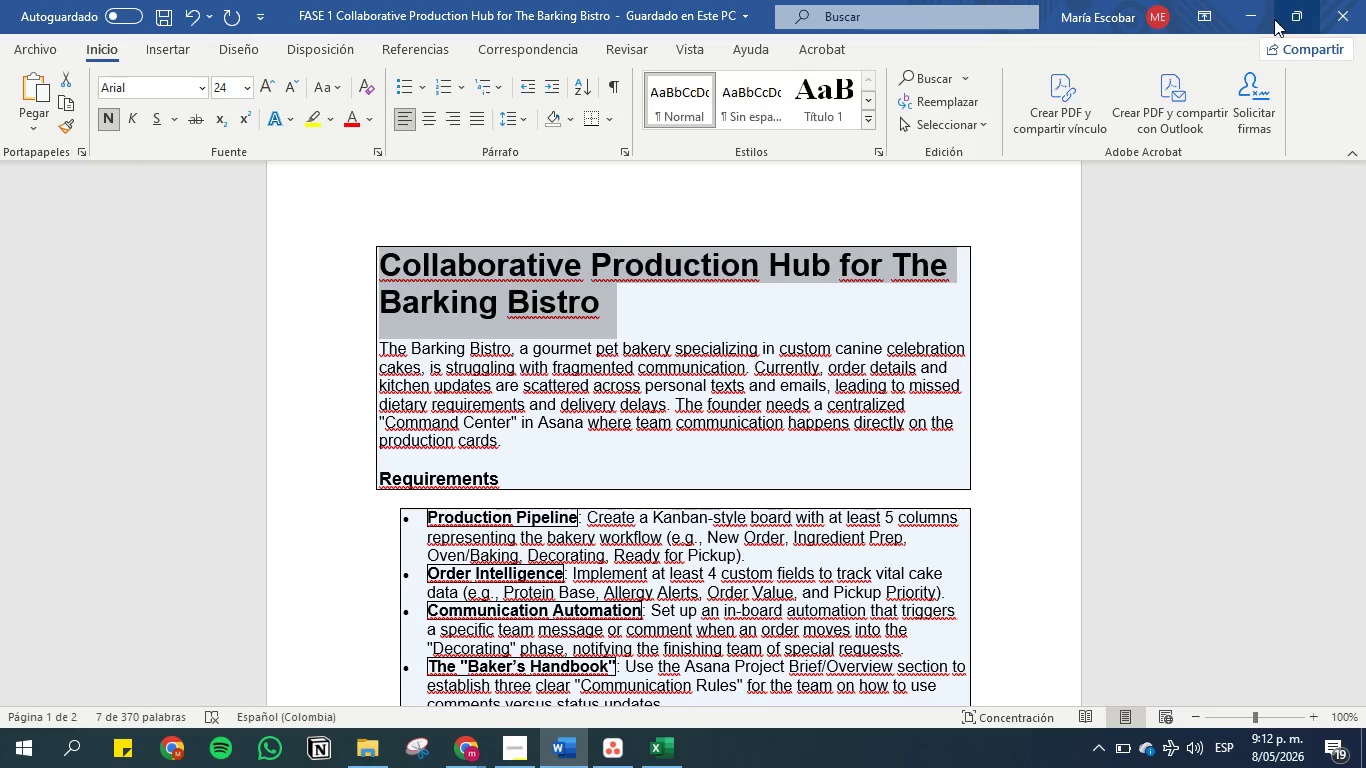 
left_click([1251, 10])
 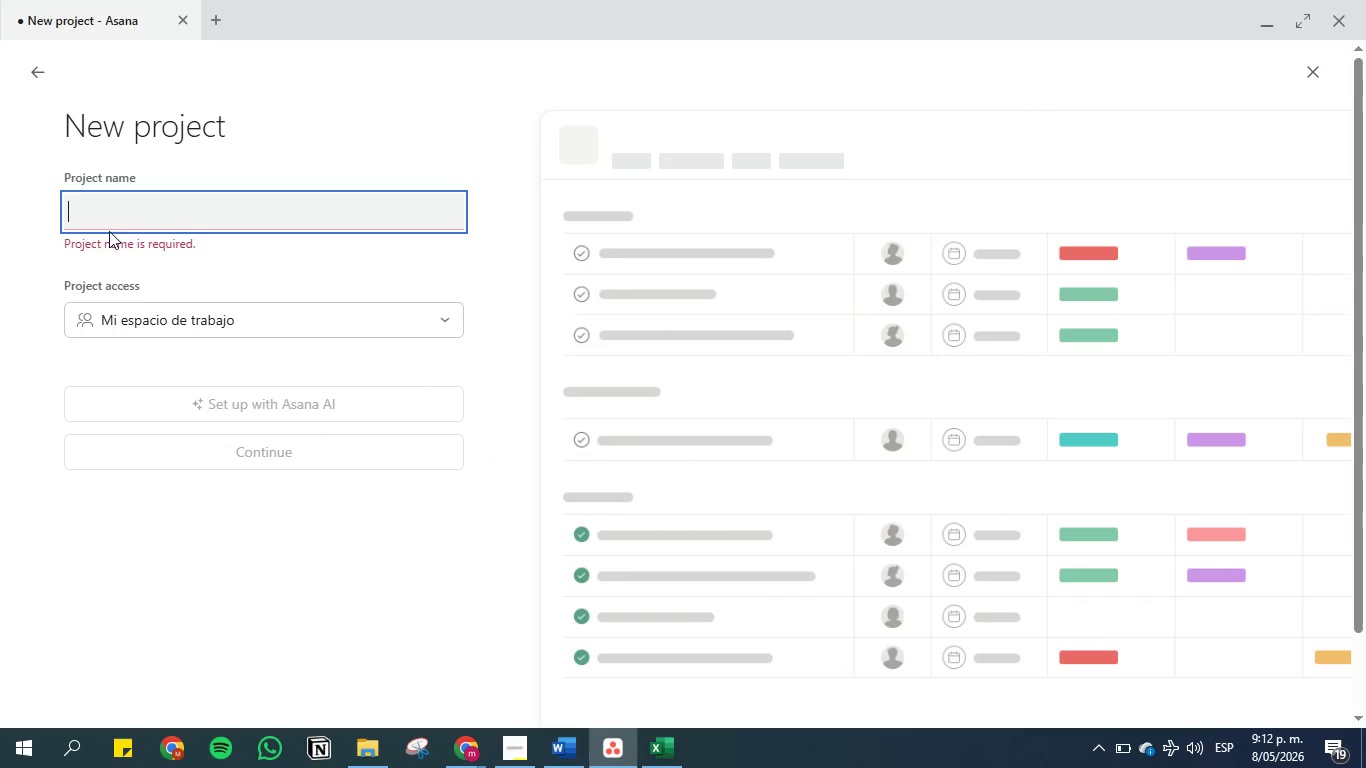 
left_click([129, 217])
 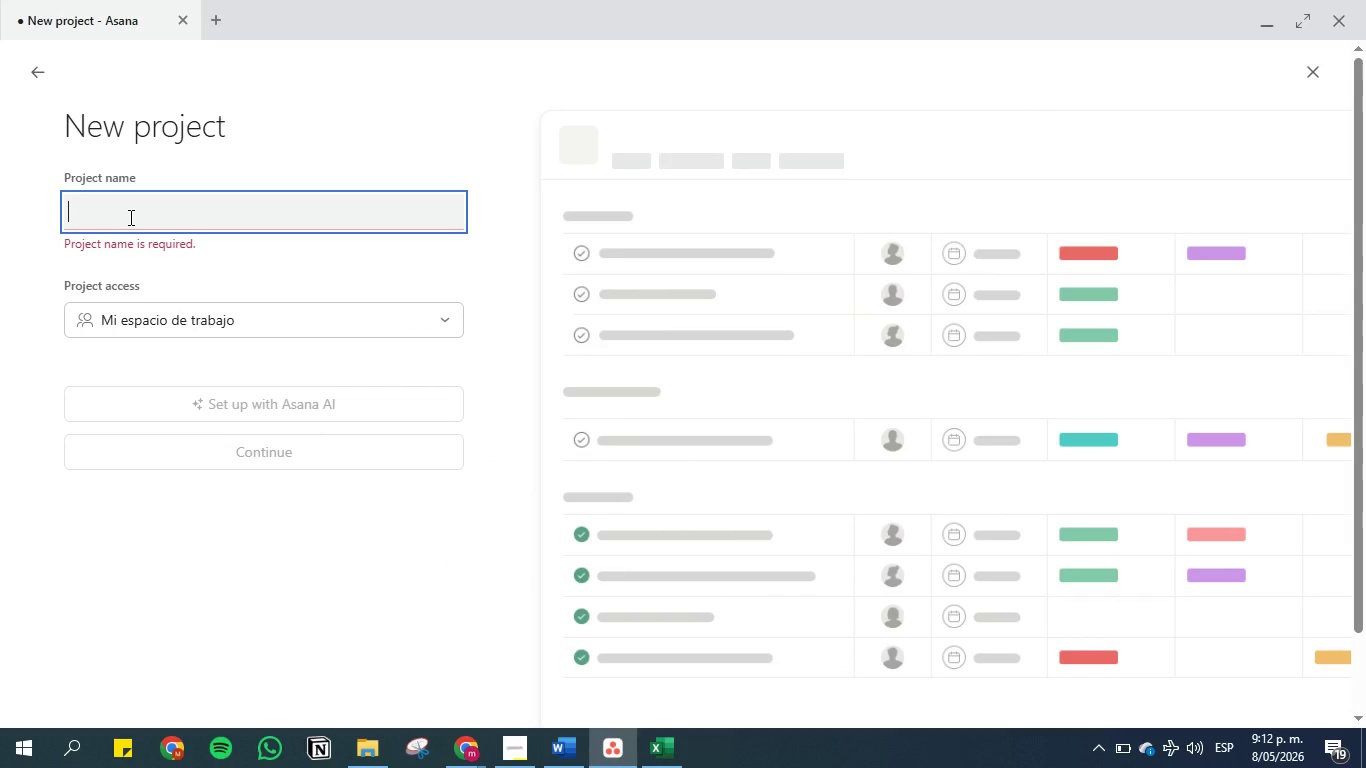 
key(Control+V)
 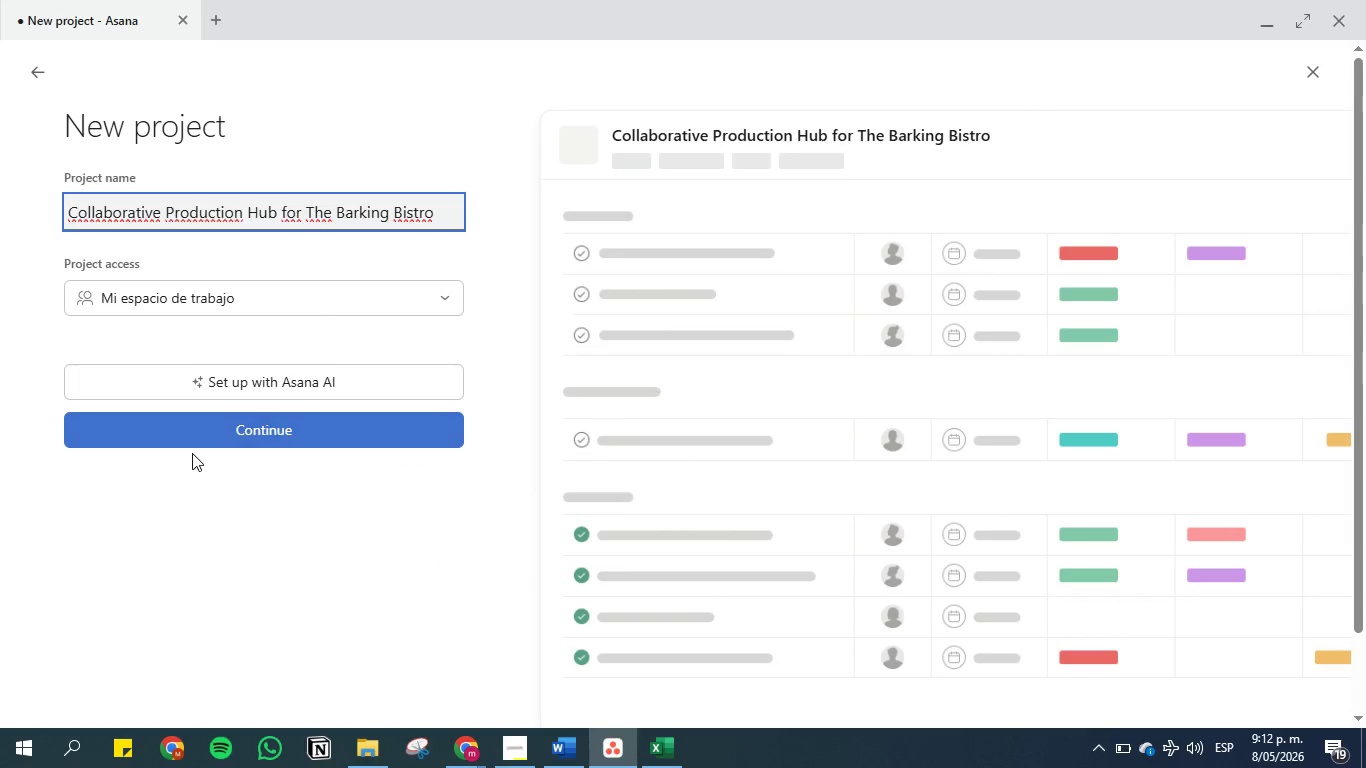 
left_click([188, 434])
 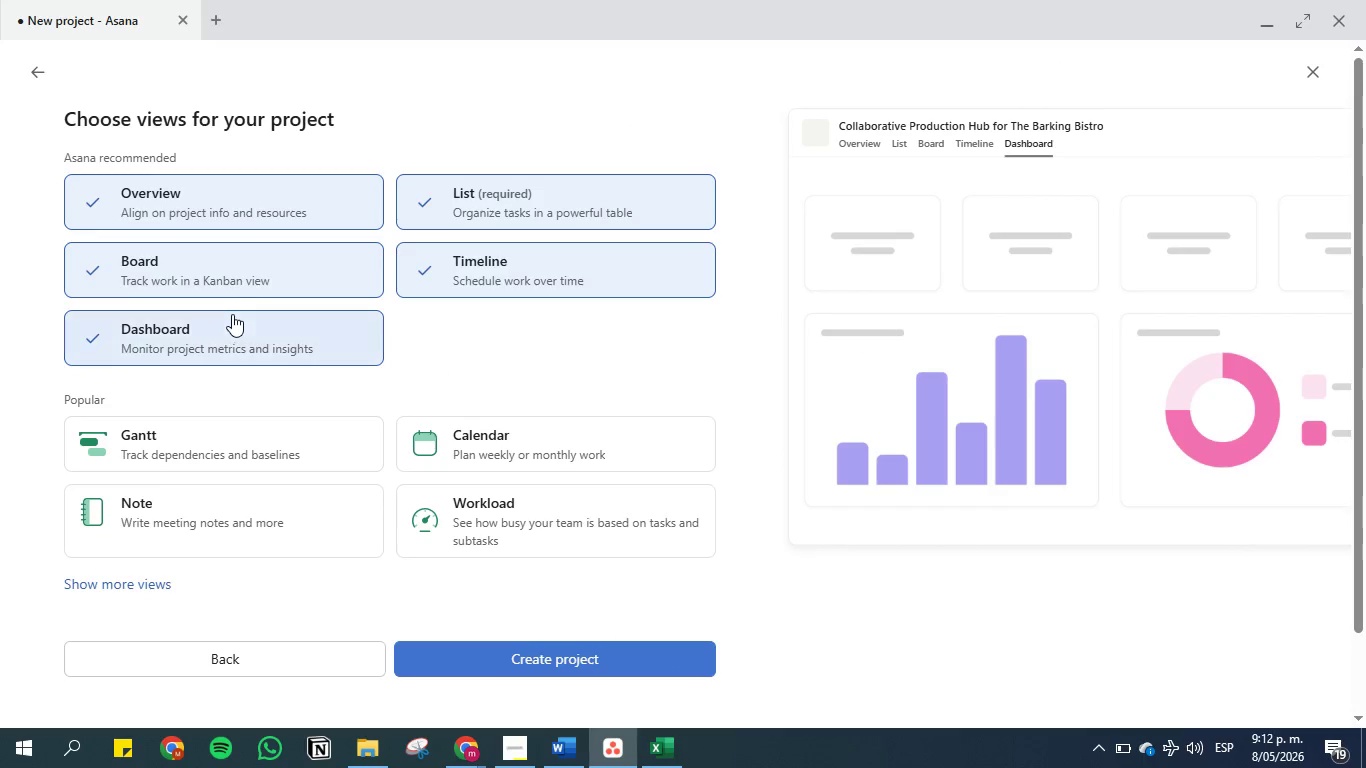 
double_click([232, 244])
 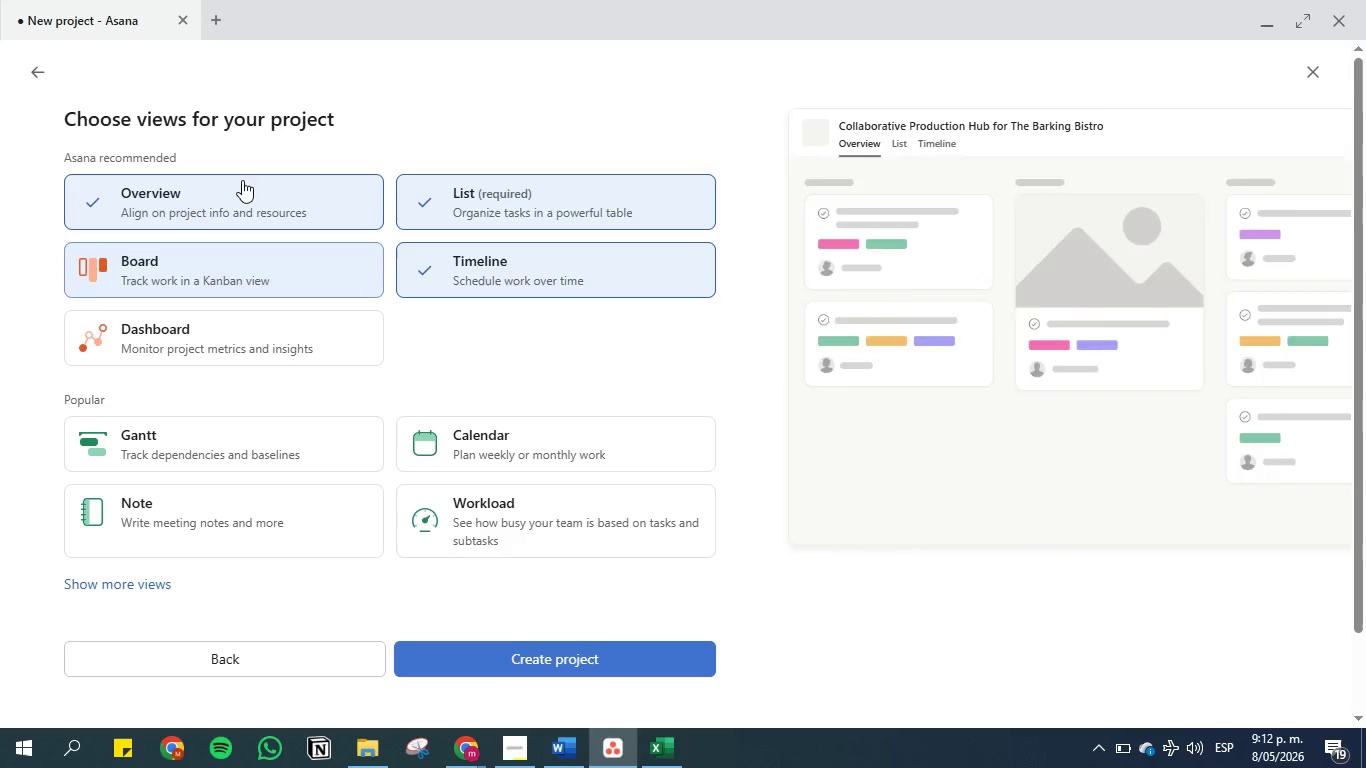 
triple_click([242, 179])
 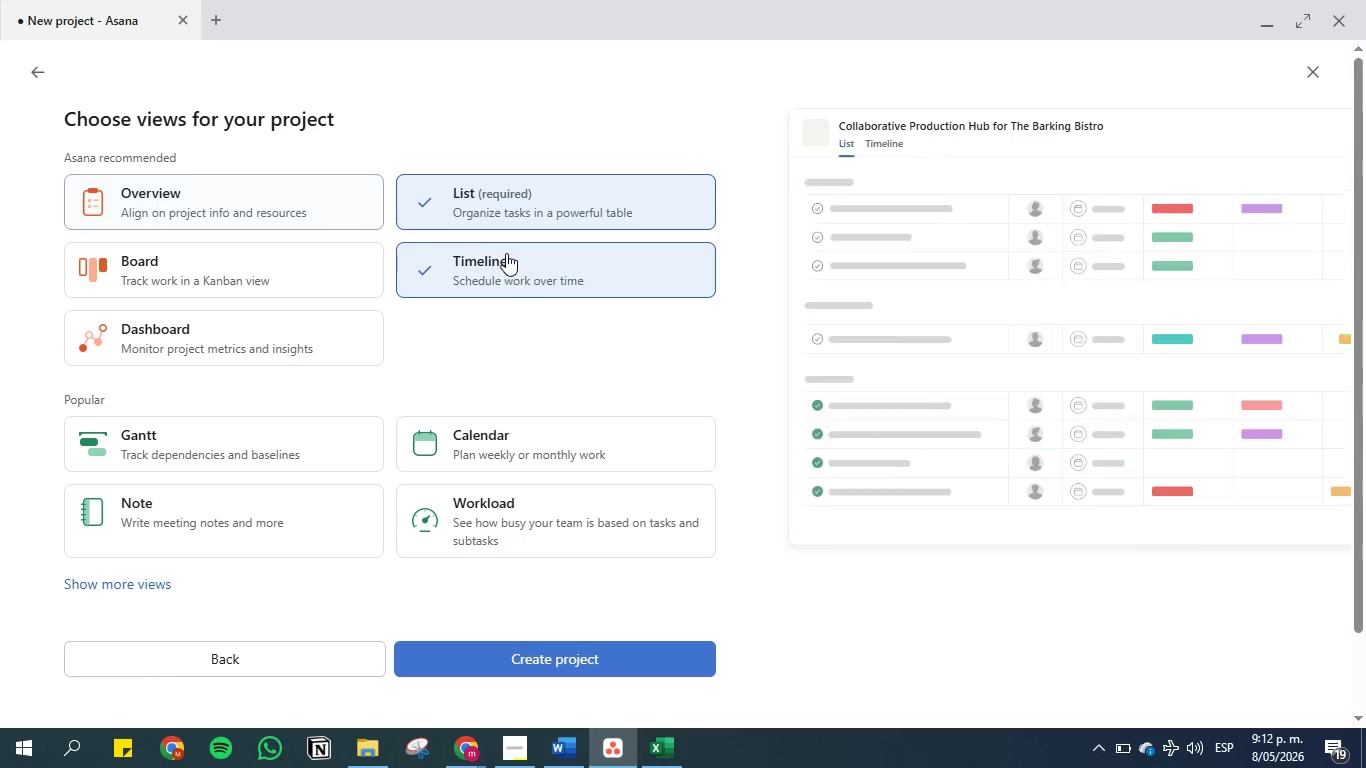 
left_click([508, 254])
 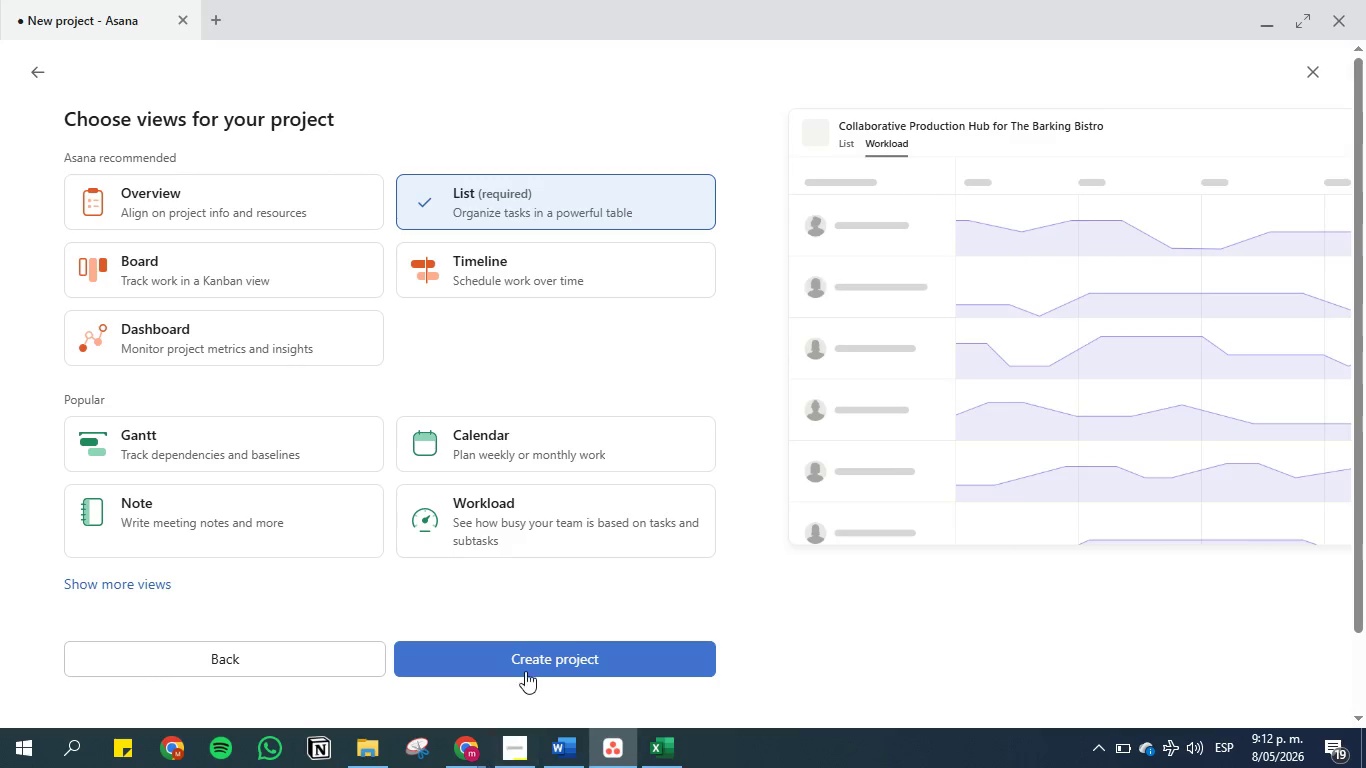 
left_click([525, 660])
 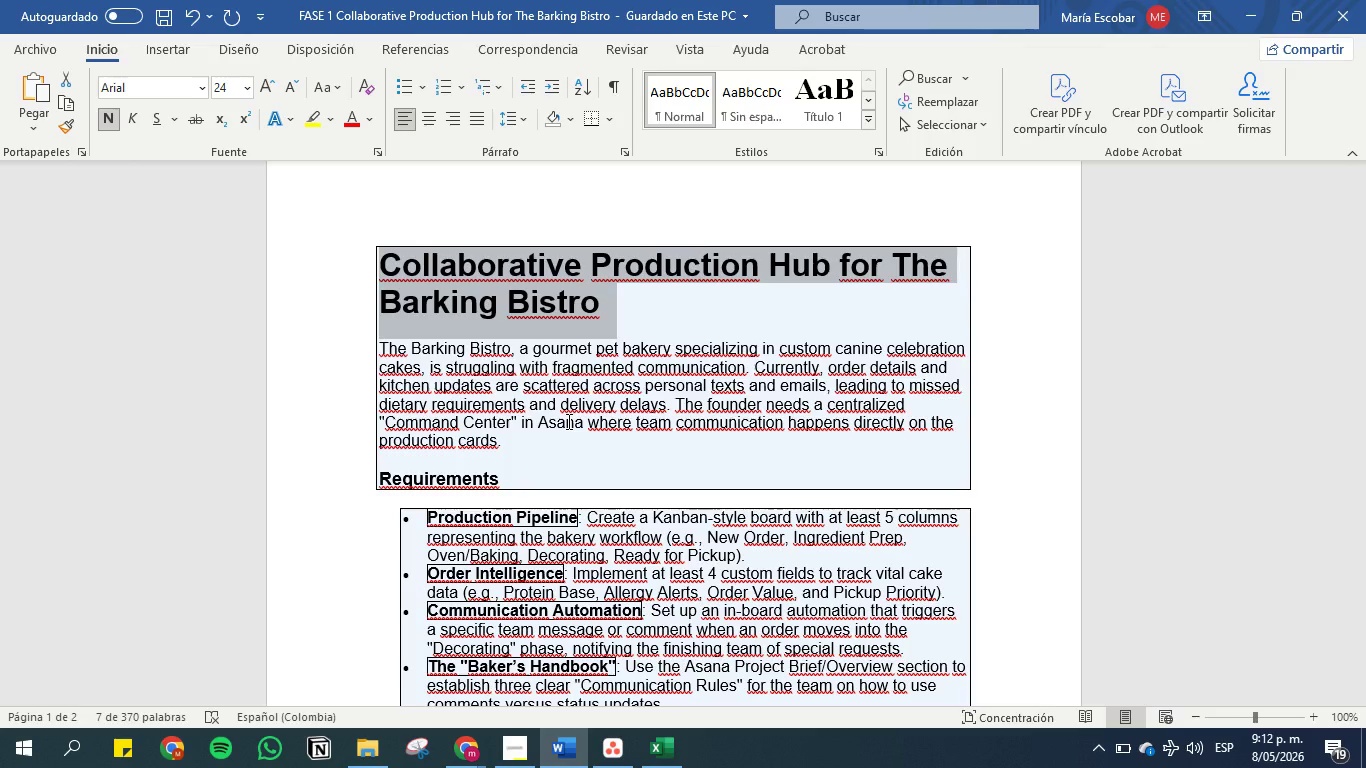 
wait(31.39)
 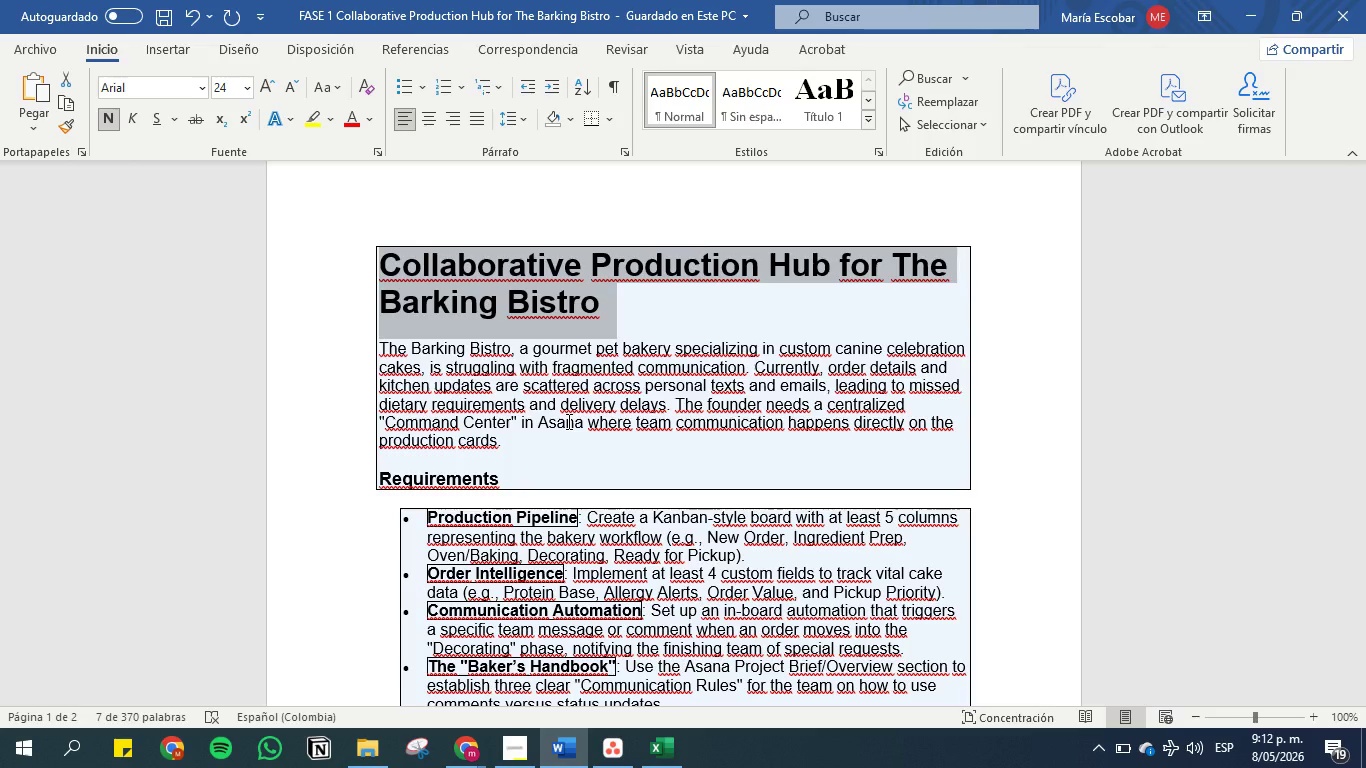 
left_click([1254, 16])
 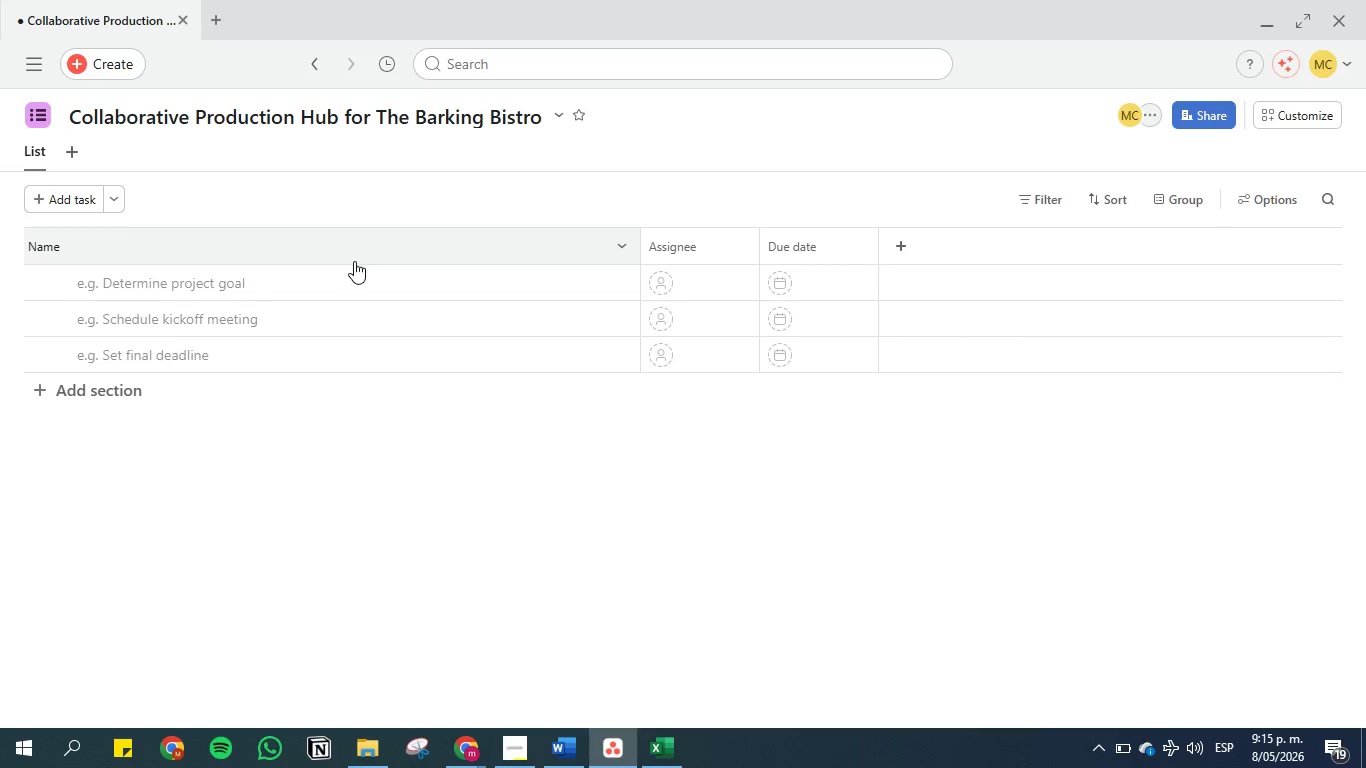 
wait(148.83)
 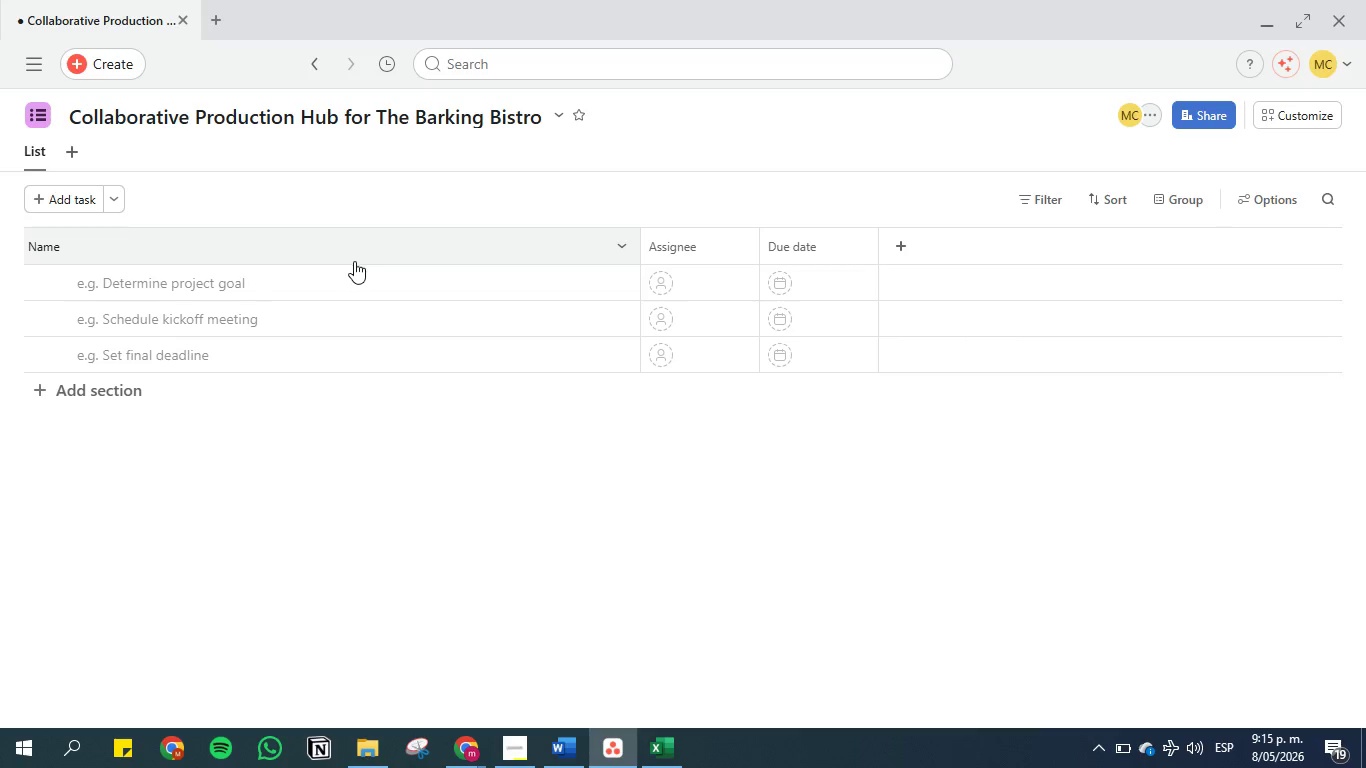 
scroll: coordinate [349, 463], scroll_direction: down, amount: 4.0
 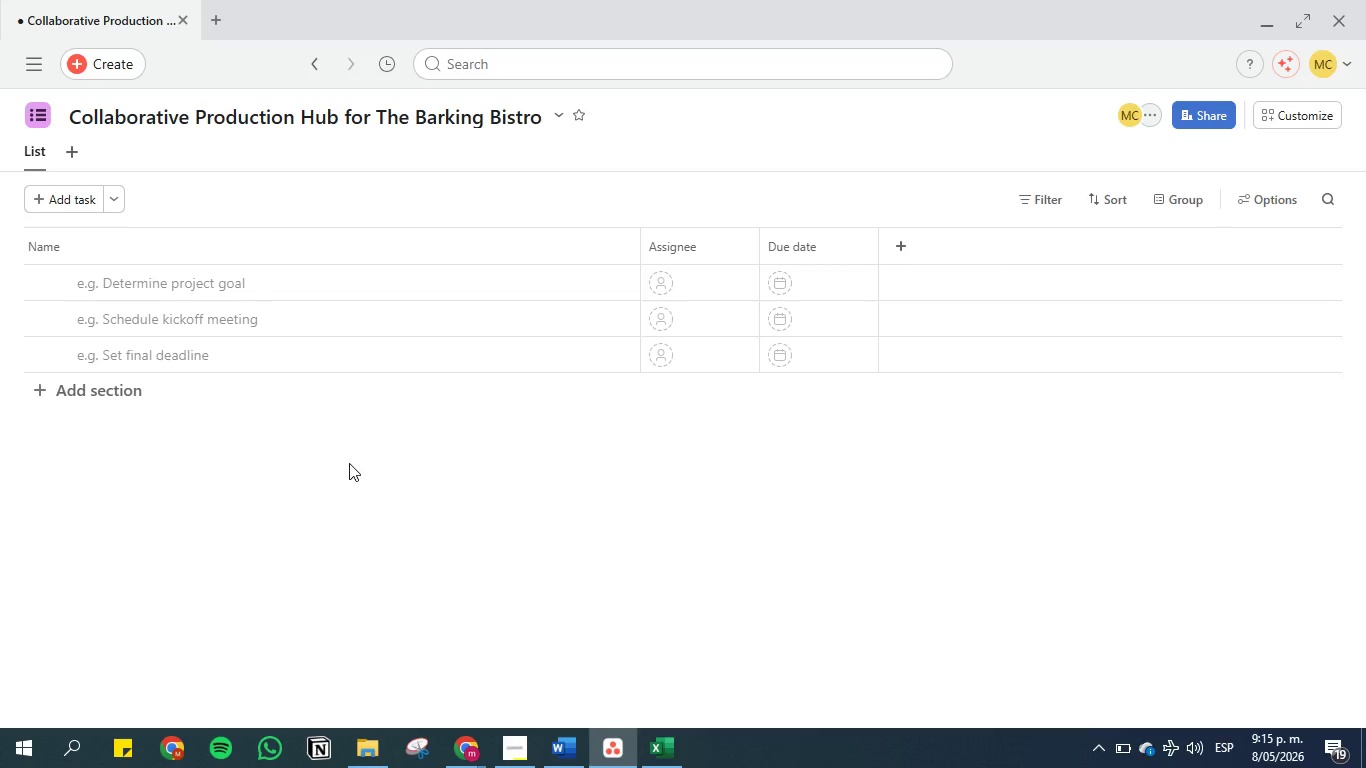 
scroll: coordinate [349, 463], scroll_direction: up, amount: 4.0
 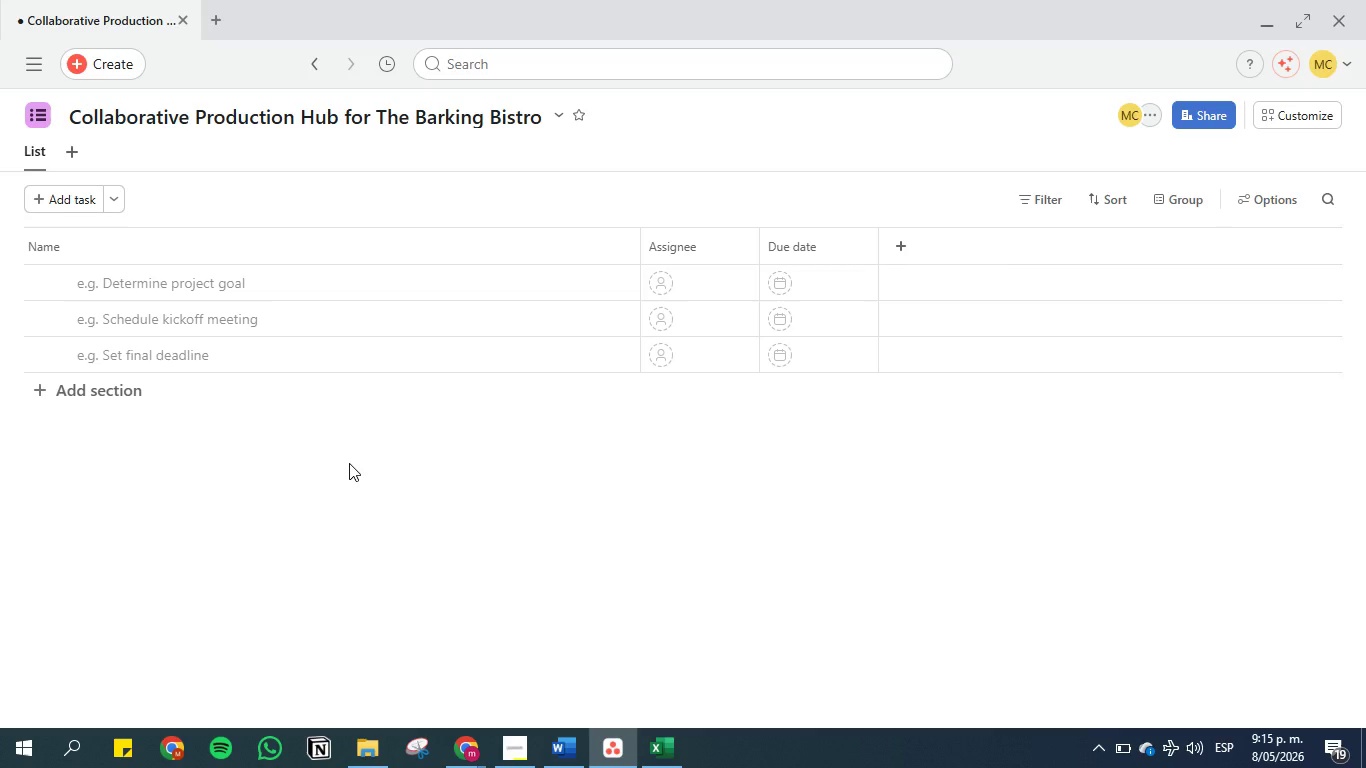 
wait(14.74)
 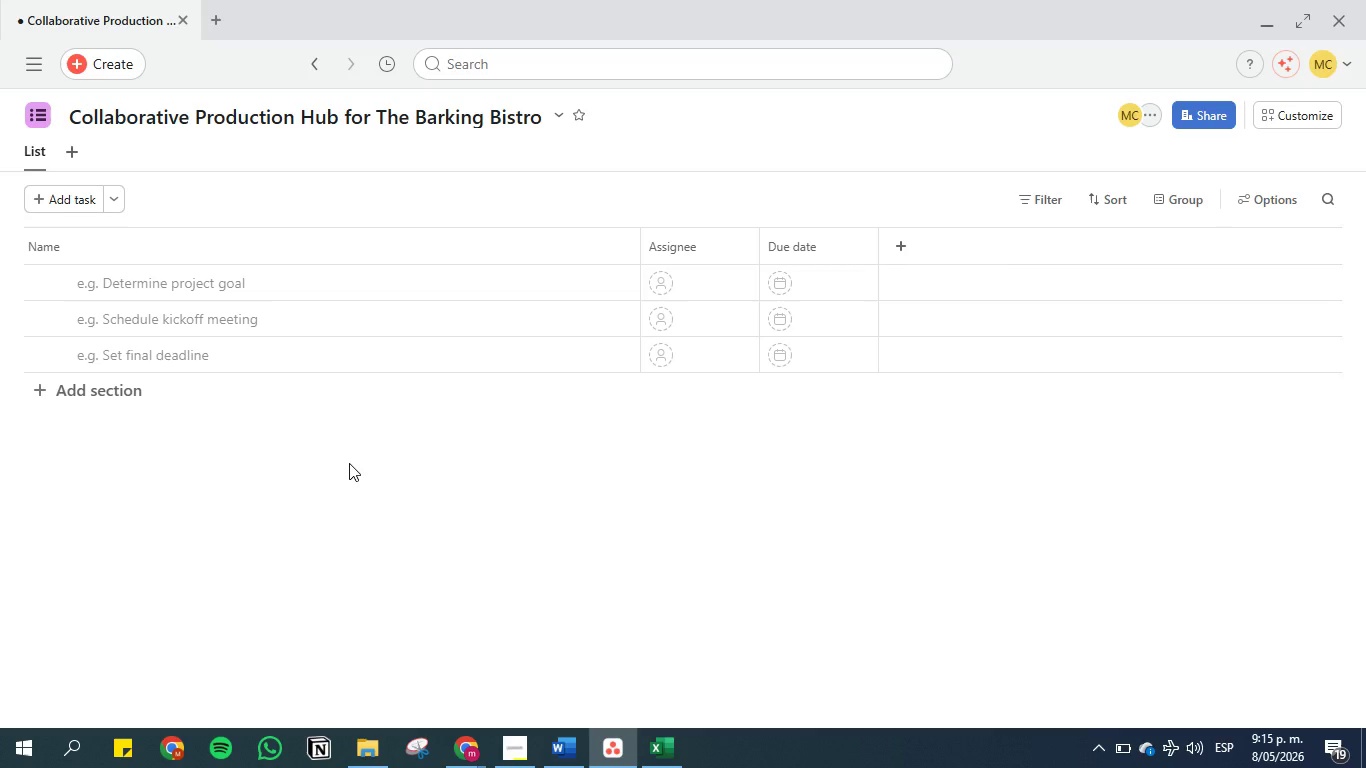 
left_click([653, 747])
 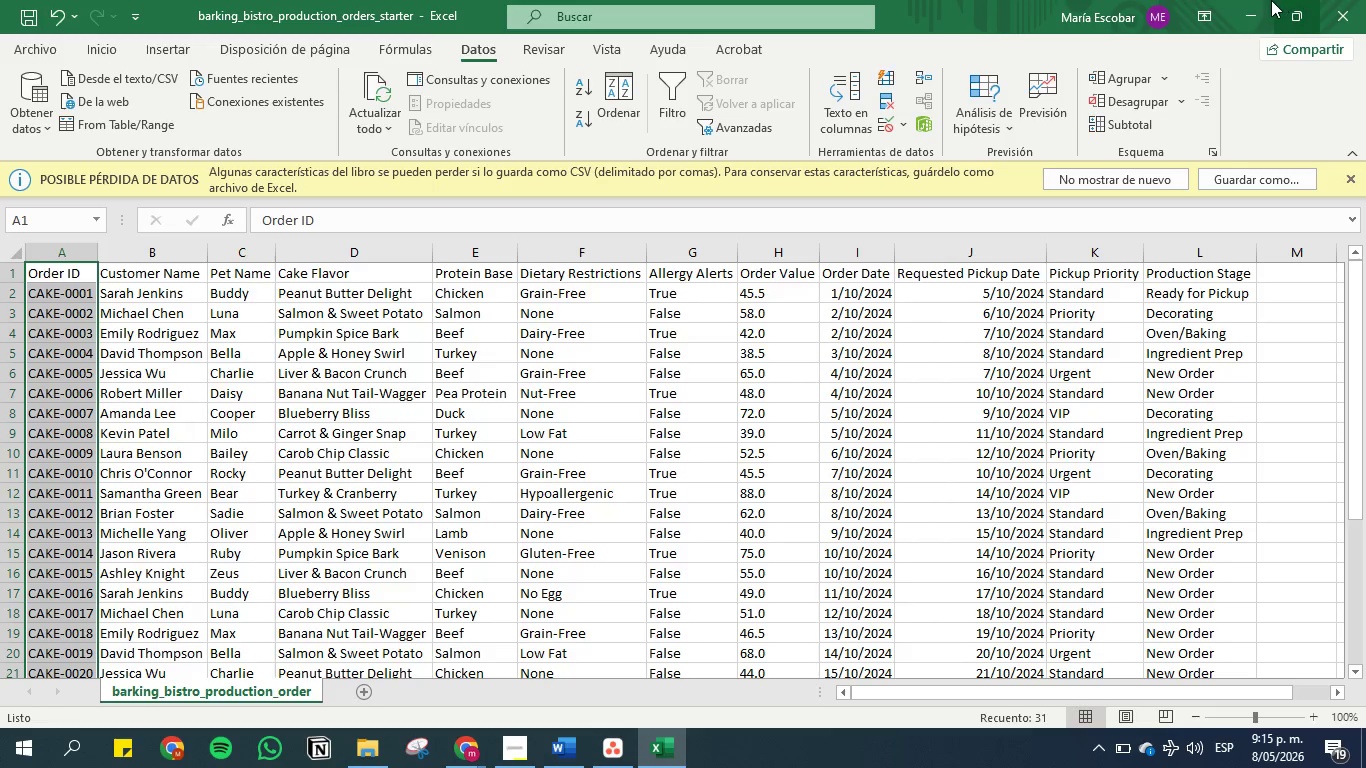 
left_click([1253, 16])
 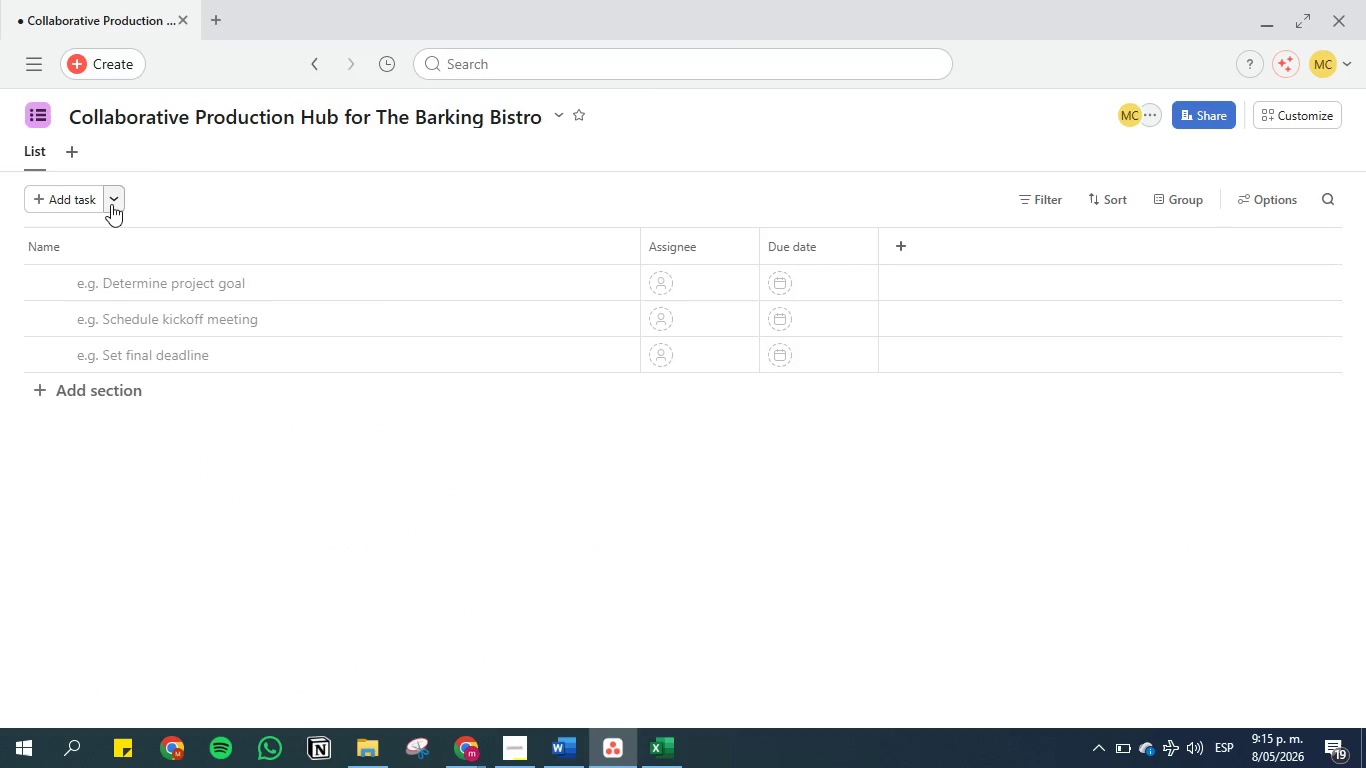 
left_click([114, 199])
 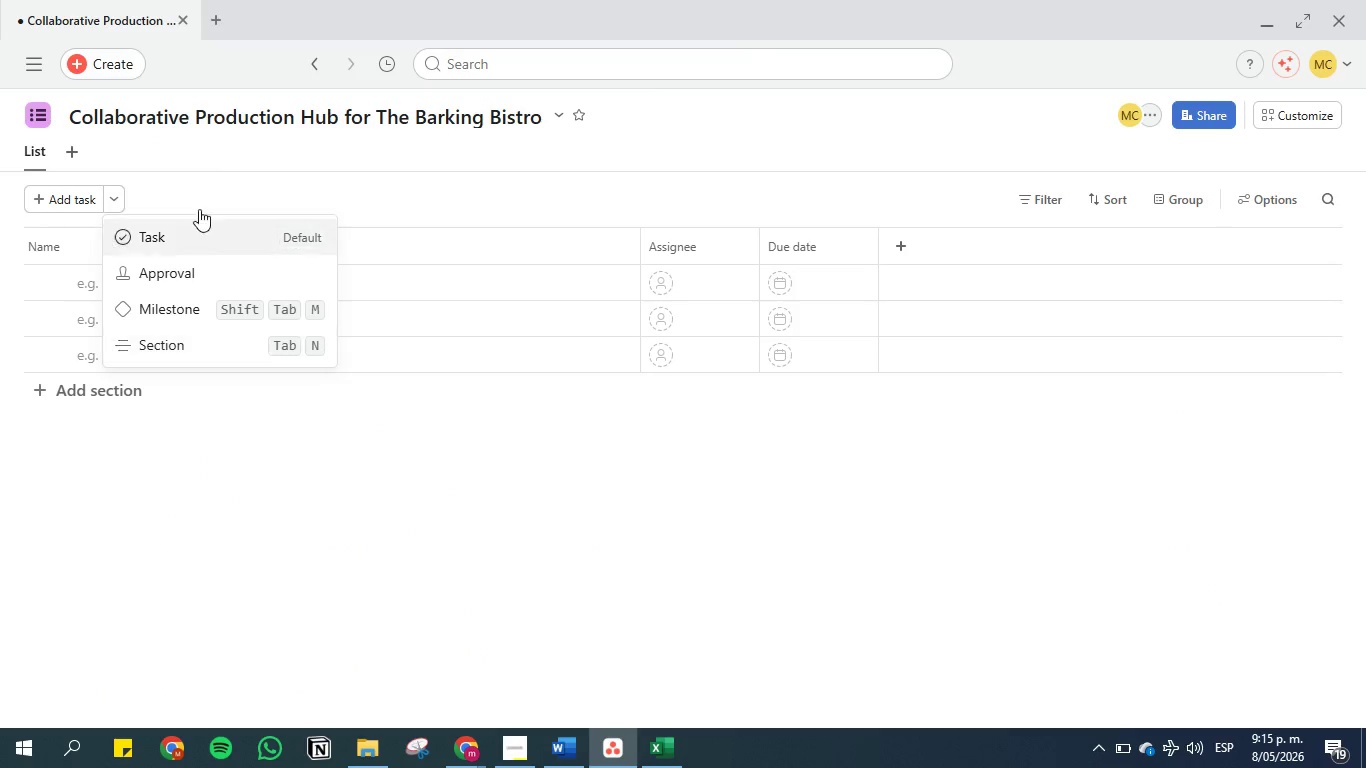 
left_click([258, 131])
 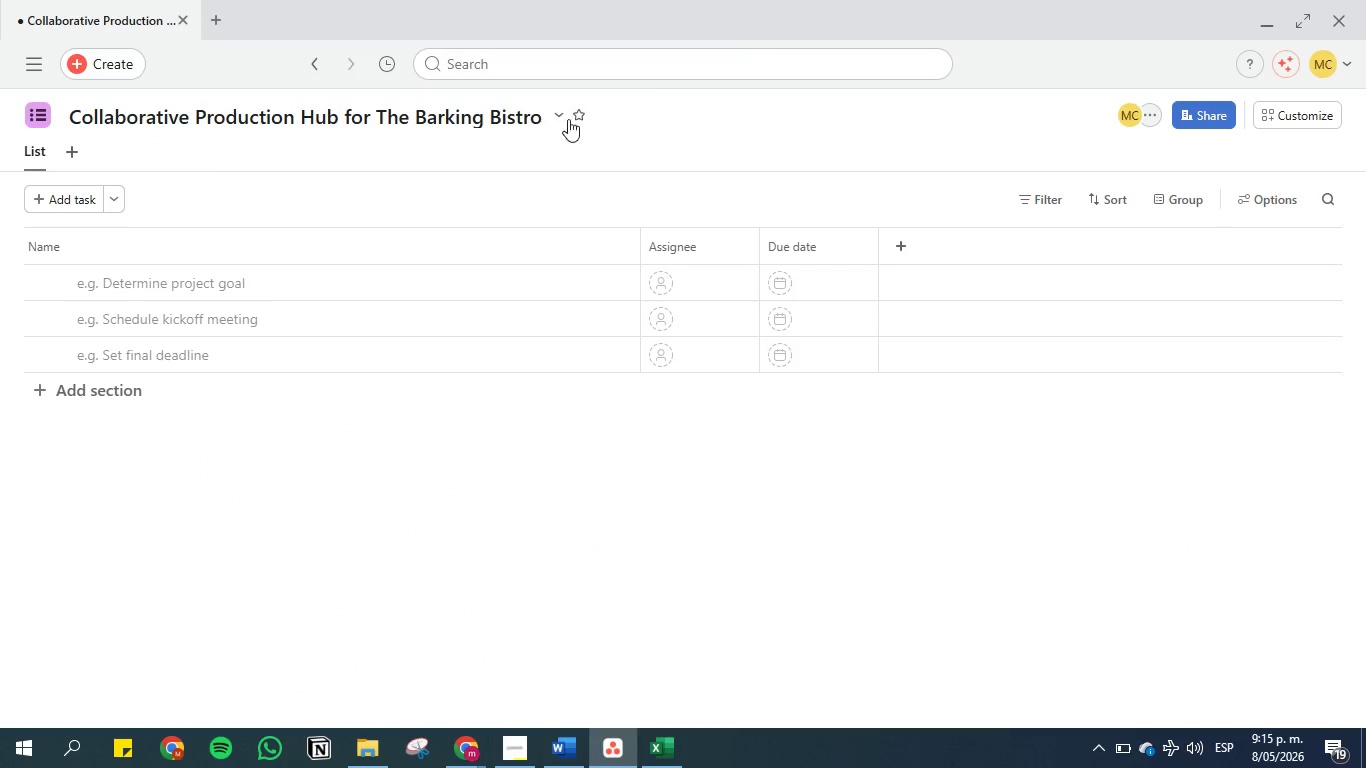 
left_click([559, 116])
 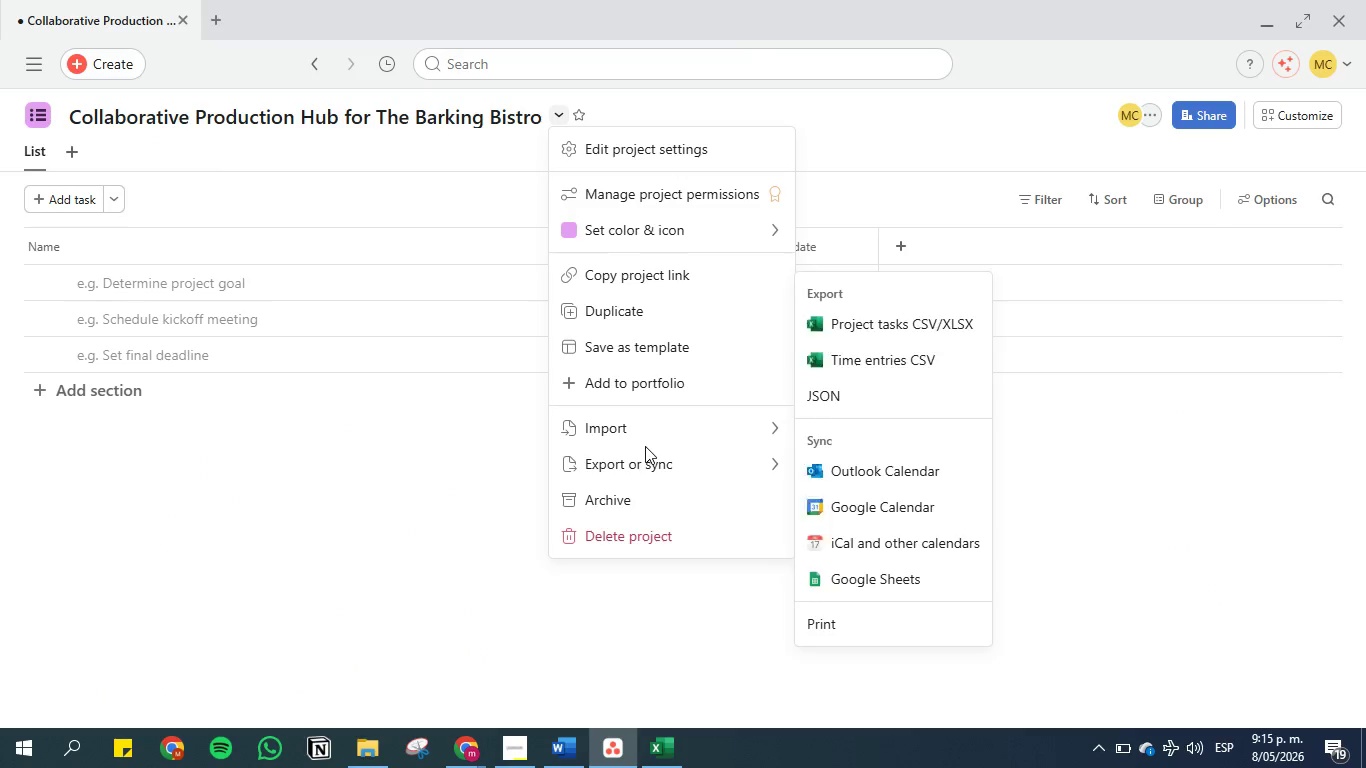 
left_click([645, 438])
 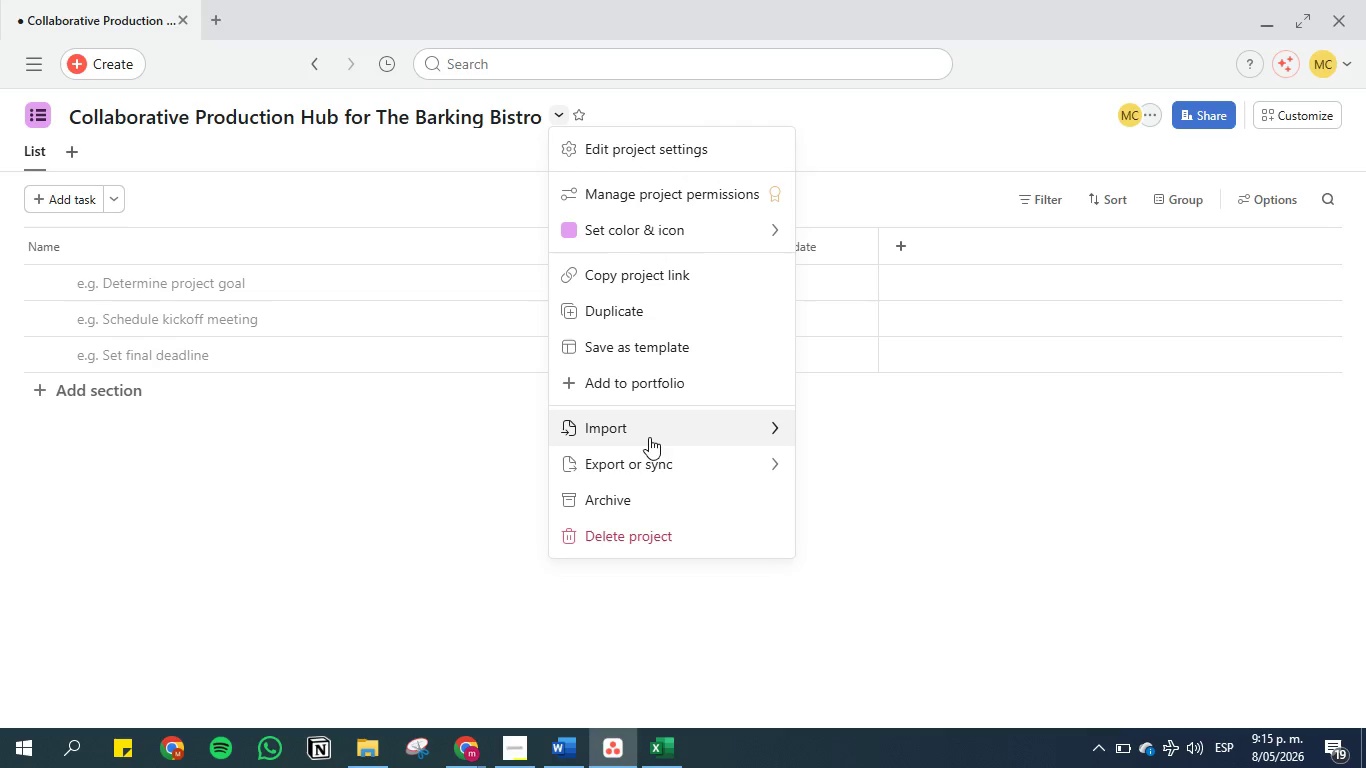 
left_click([650, 437])
 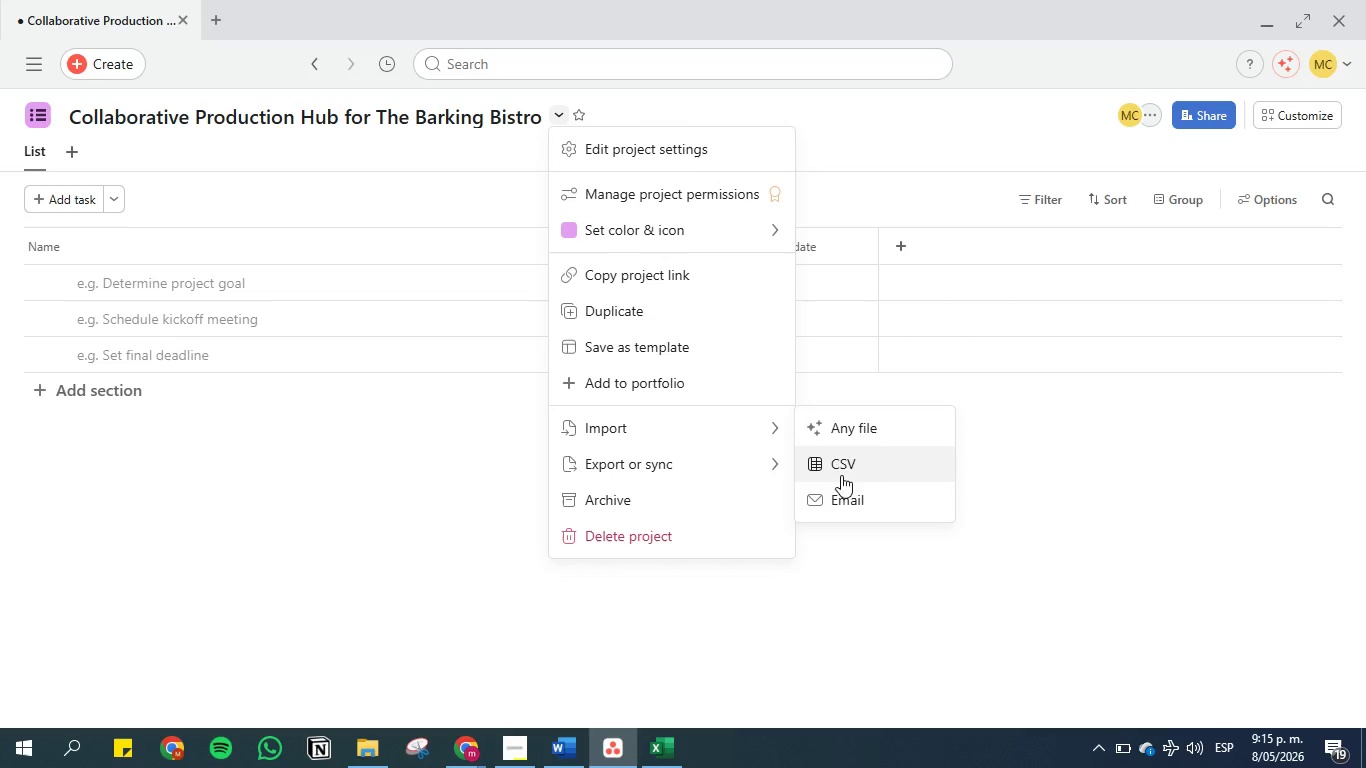 
left_click([842, 471])
 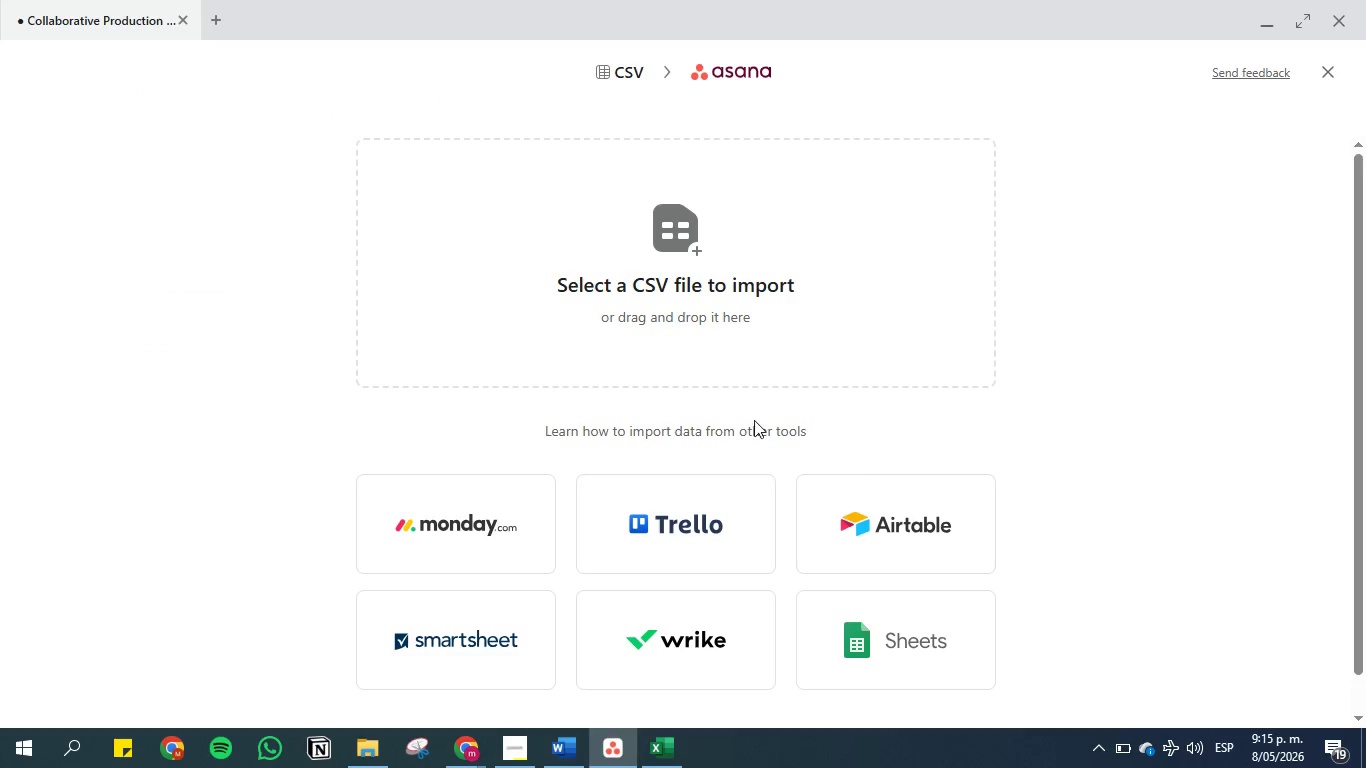 
left_click([573, 260])
 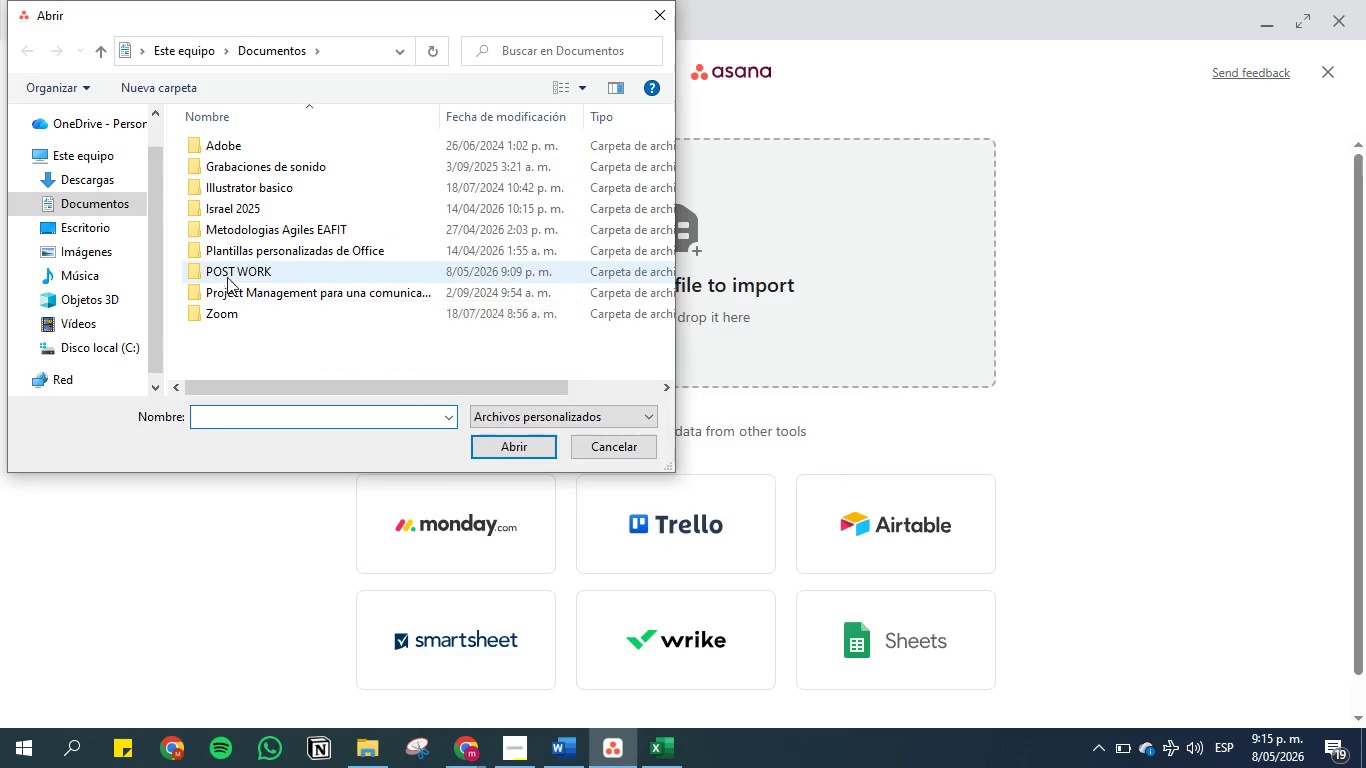 
double_click([230, 269])
 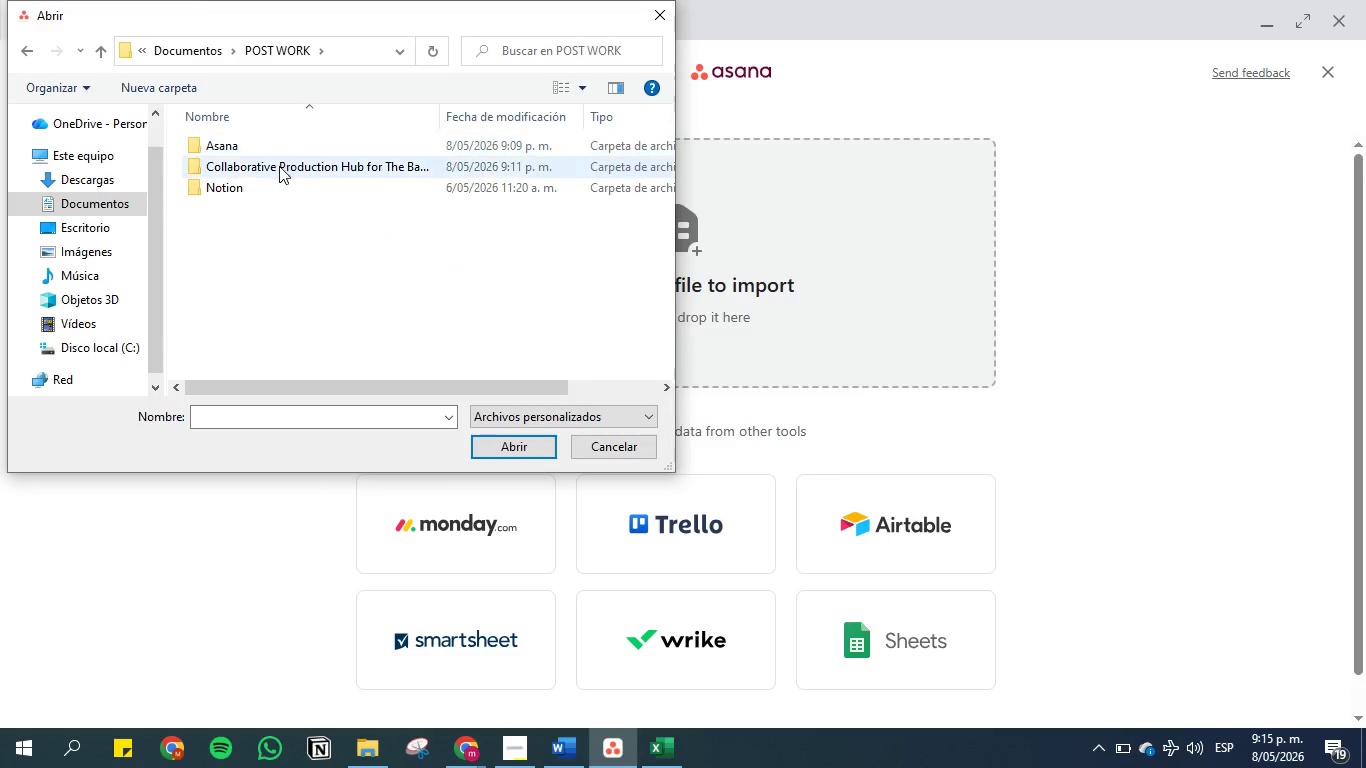 
double_click([279, 166])
 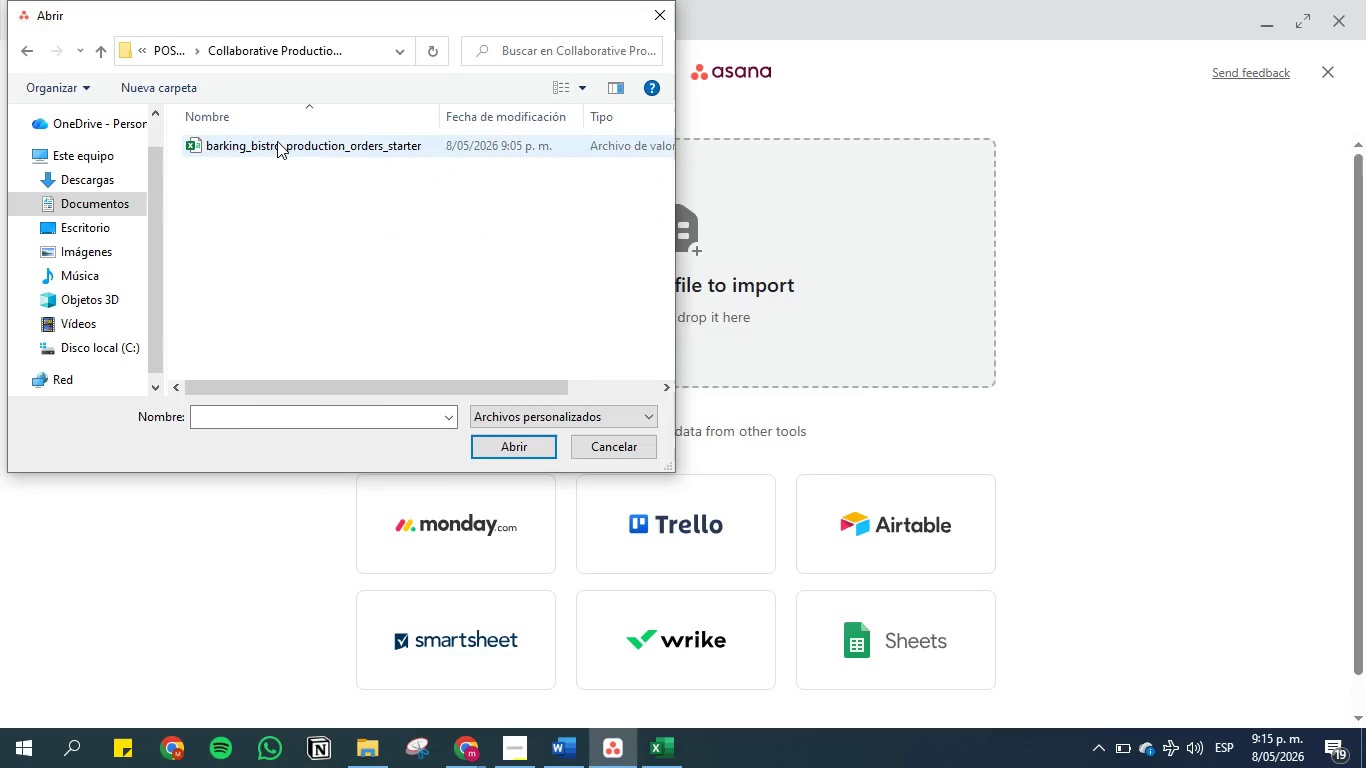 
double_click([277, 141])
 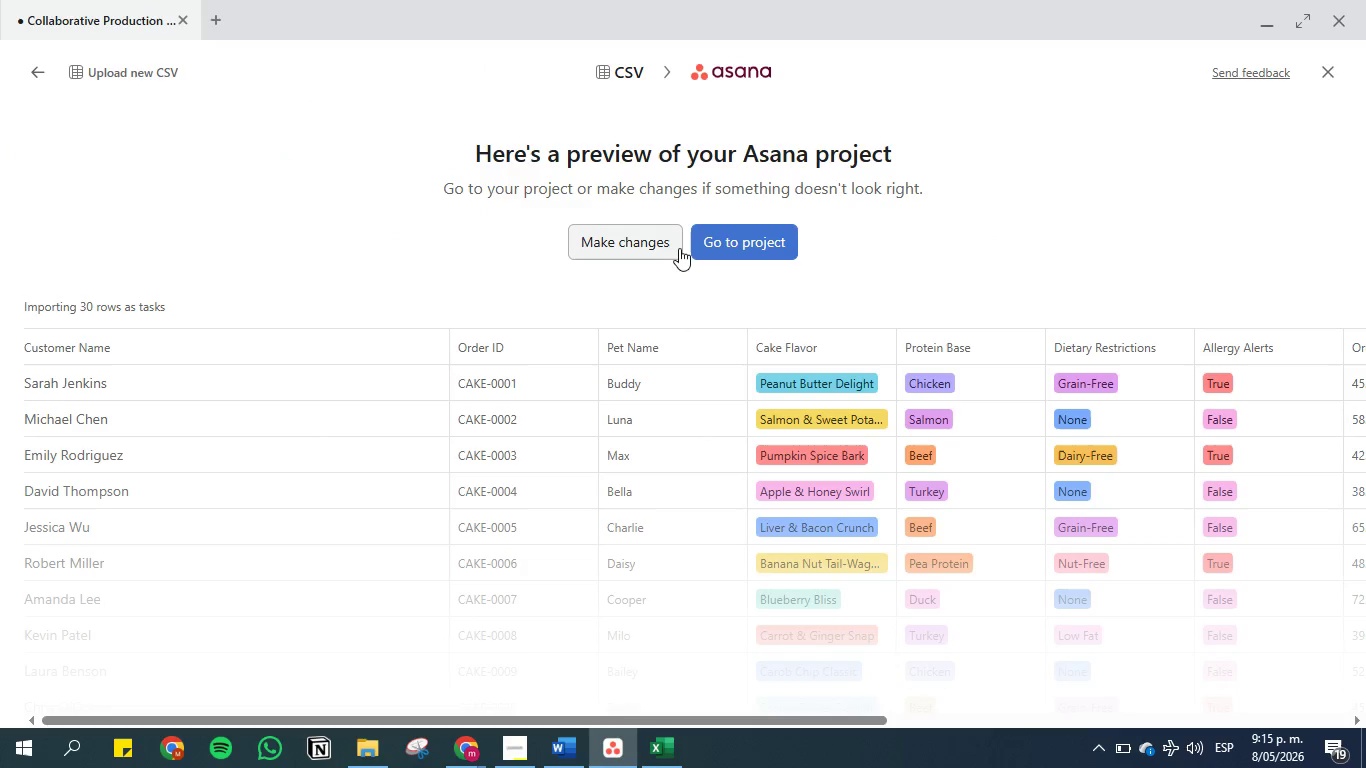 
left_click([594, 235])
 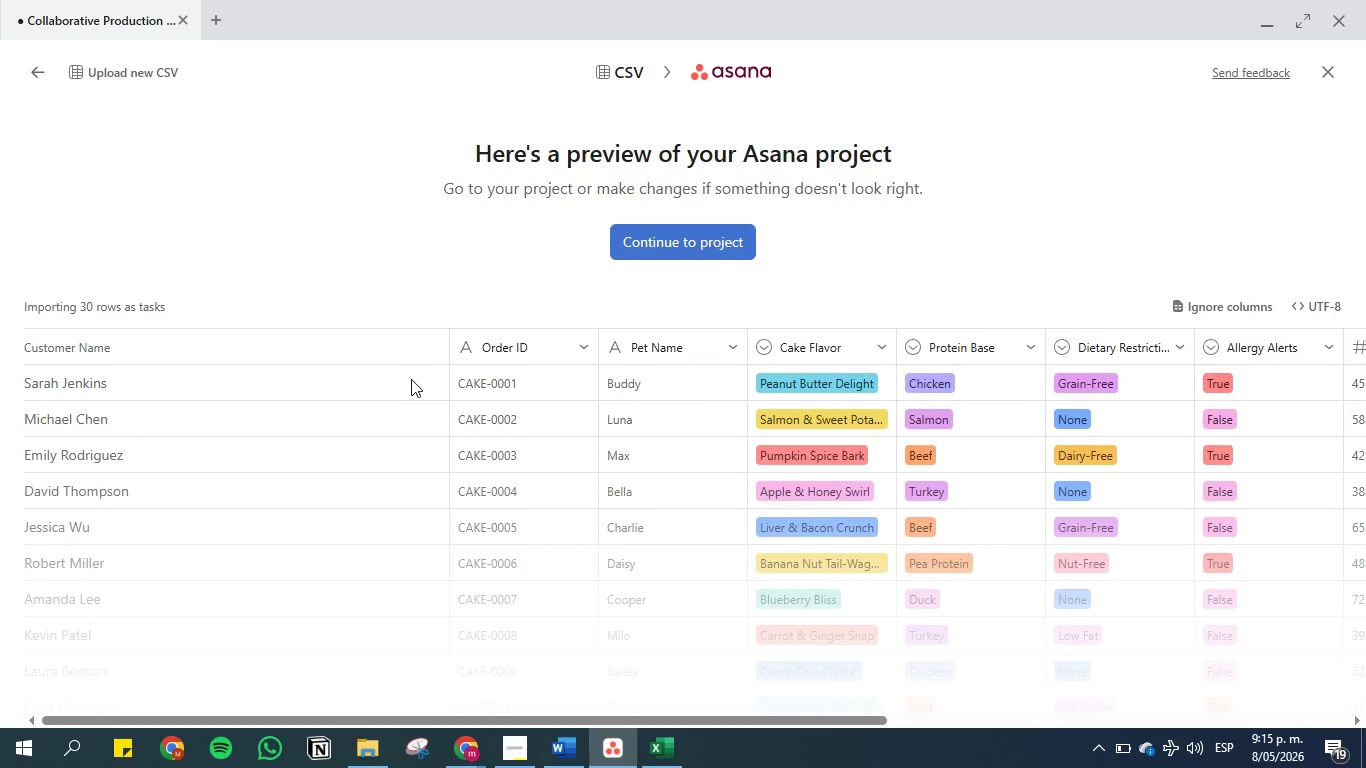 
wait(5.09)
 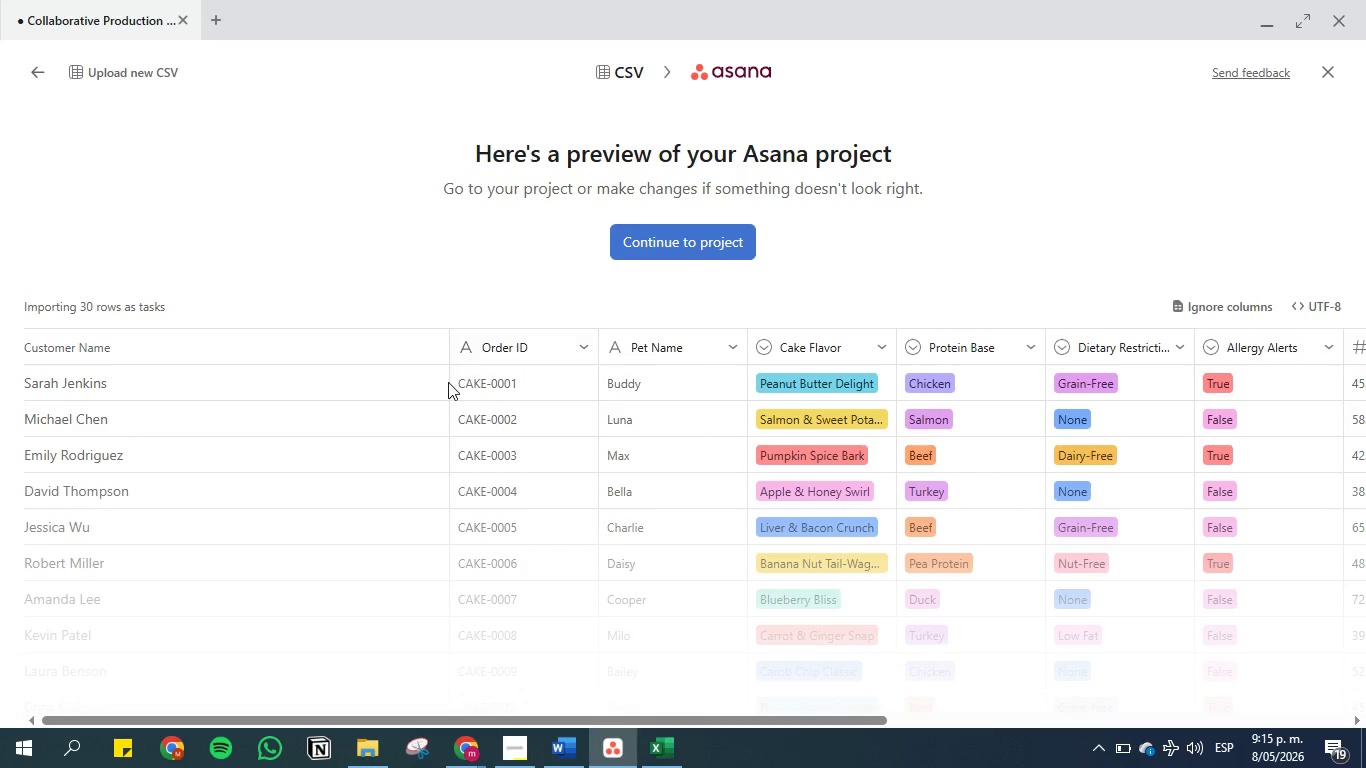 
left_click([662, 762])
 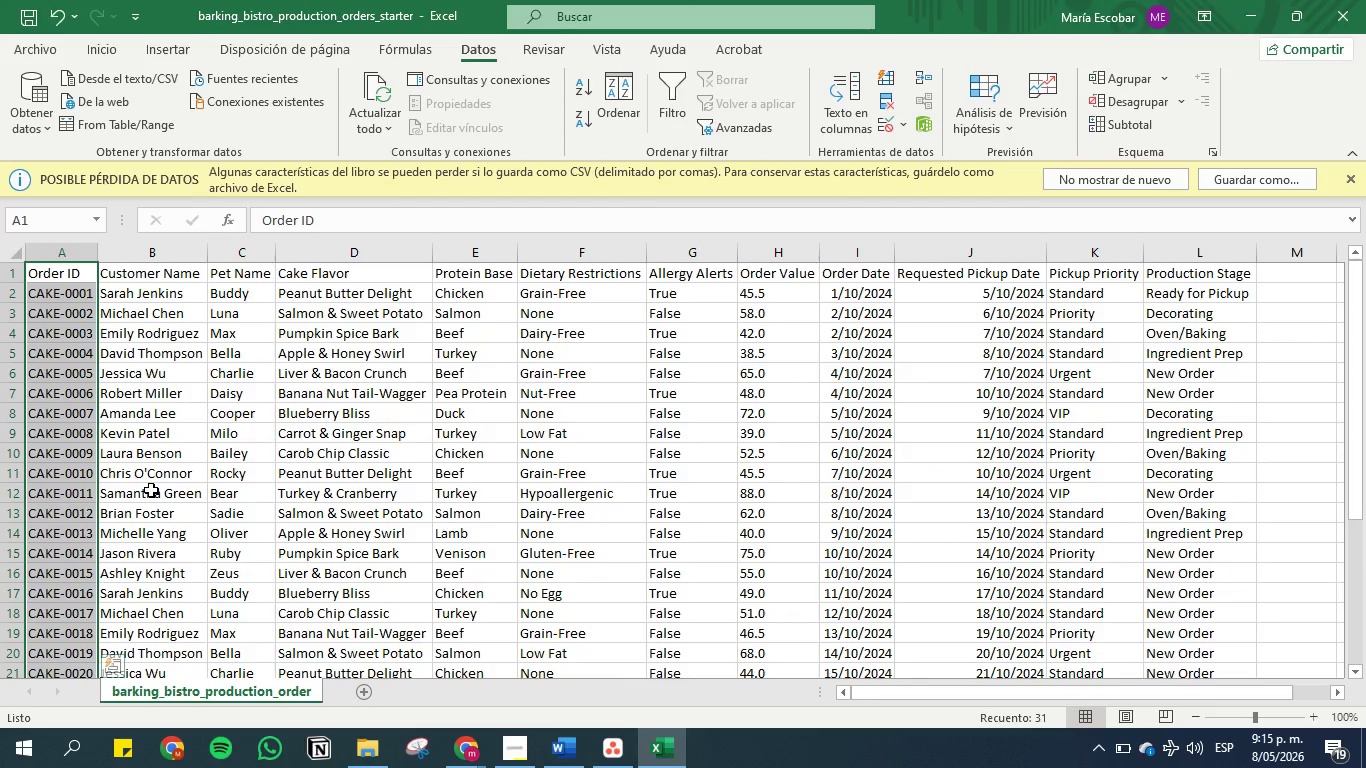 
wait(10.45)
 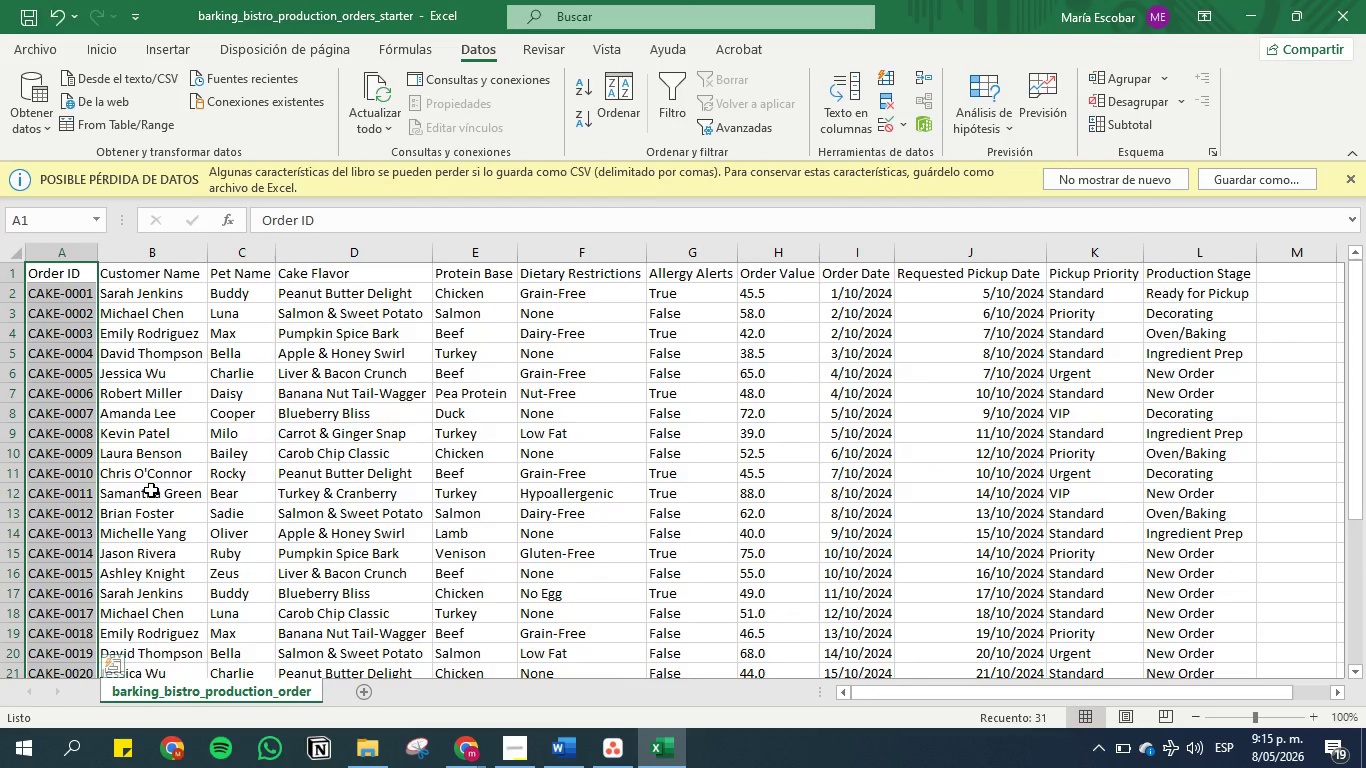 
scroll: coordinate [129, 603], scroll_direction: down, amount: 1.0
 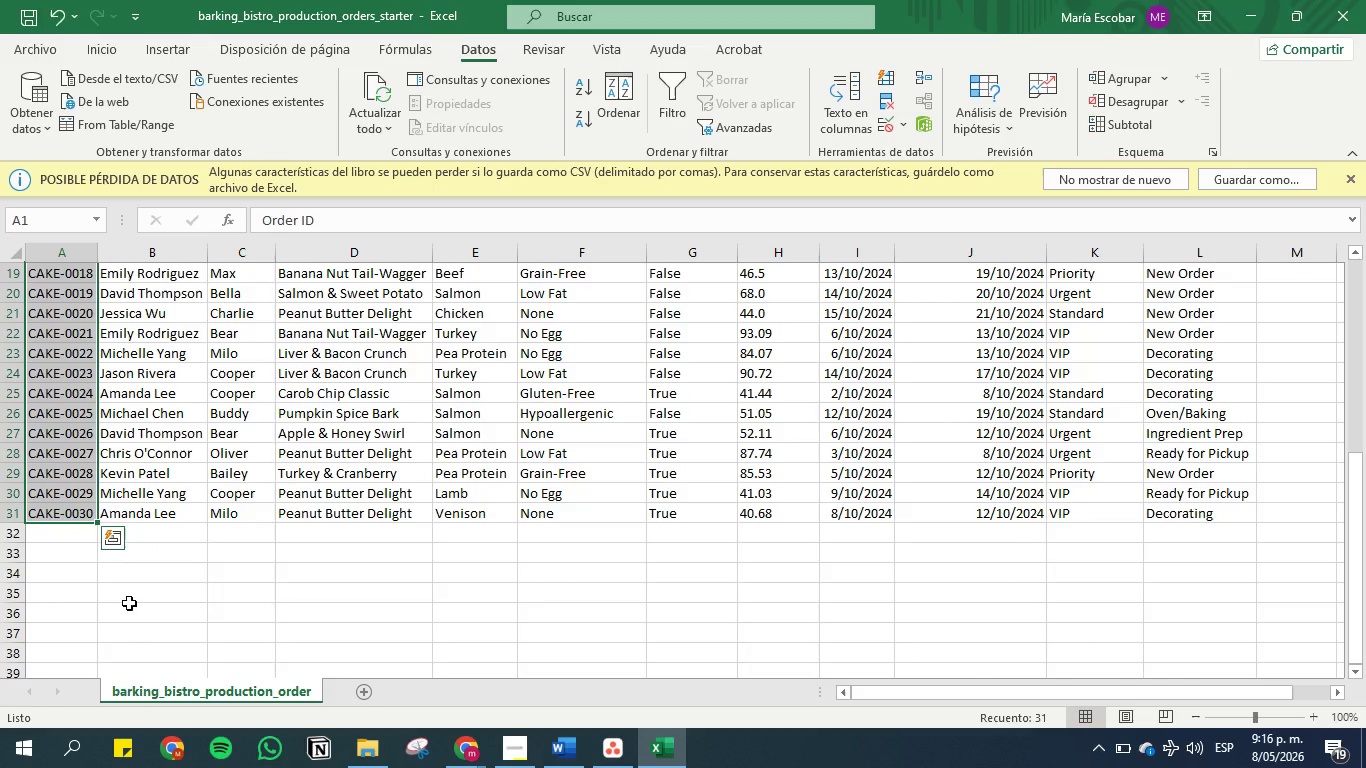 
scroll: coordinate [129, 603], scroll_direction: up, amount: 11.0
 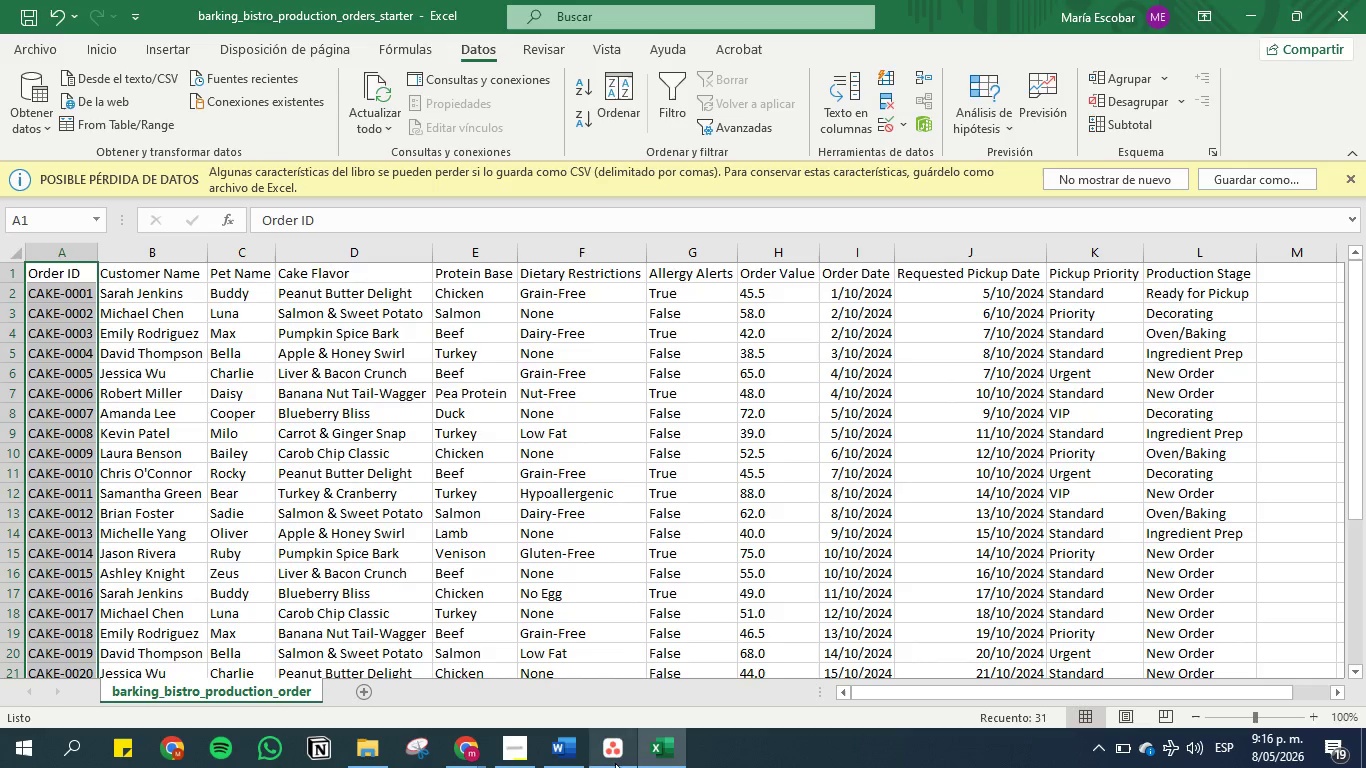 
left_click([616, 763])
 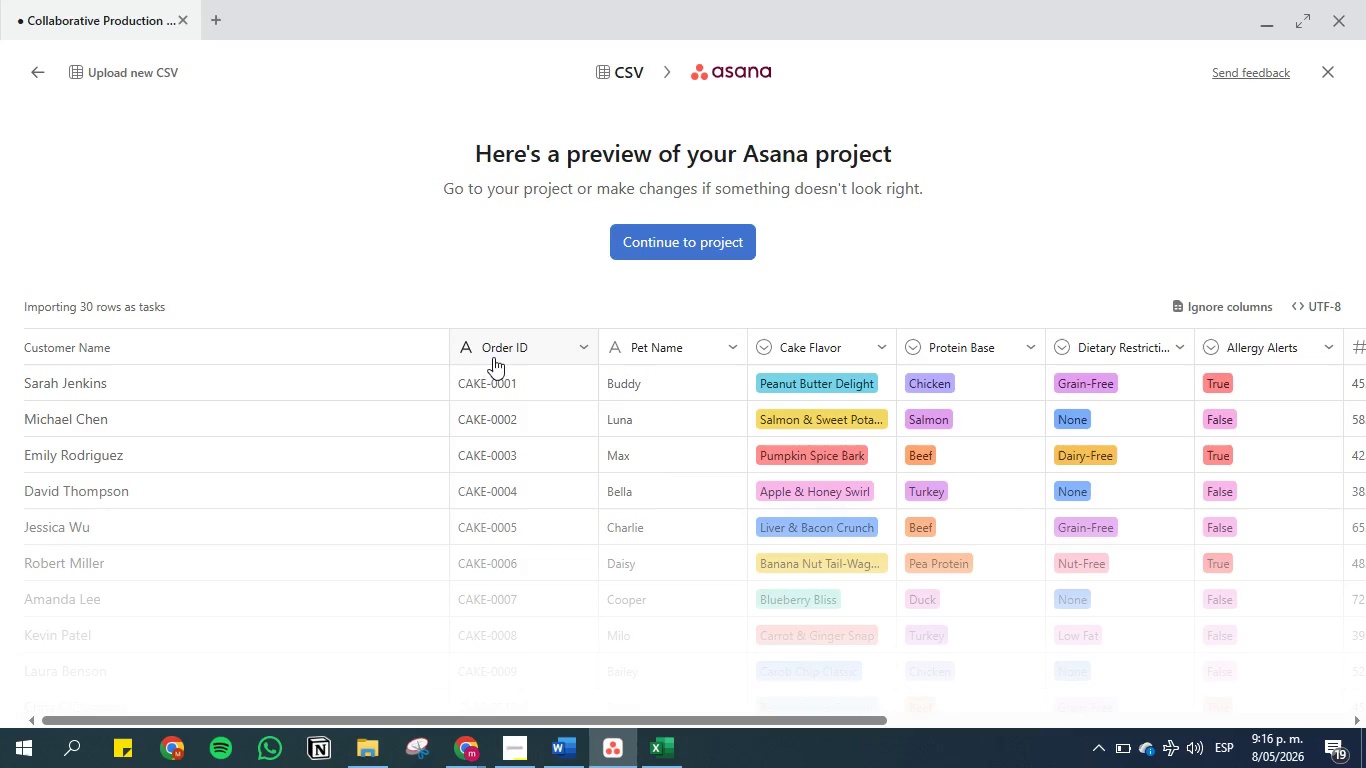 
left_click_drag(start_coordinate=[494, 342], to_coordinate=[291, 336])
 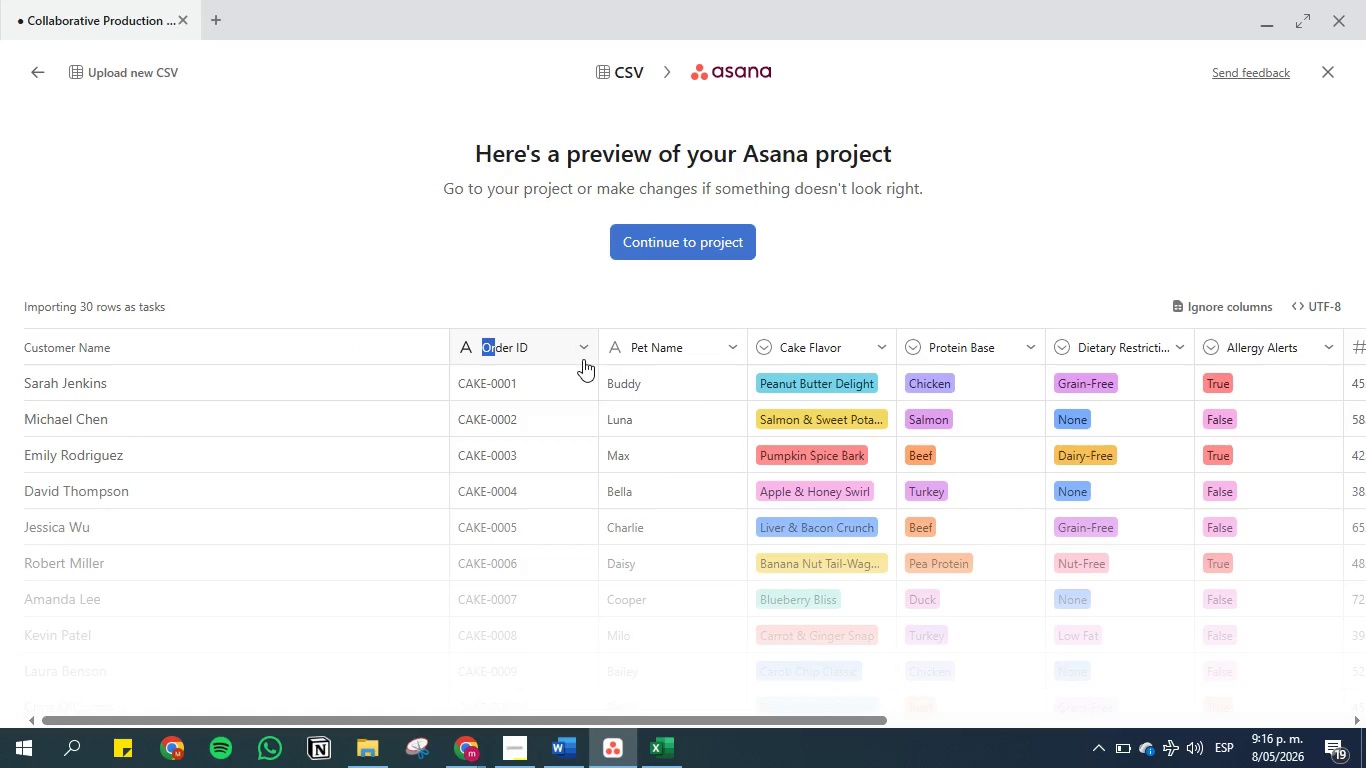 
left_click([581, 348])
 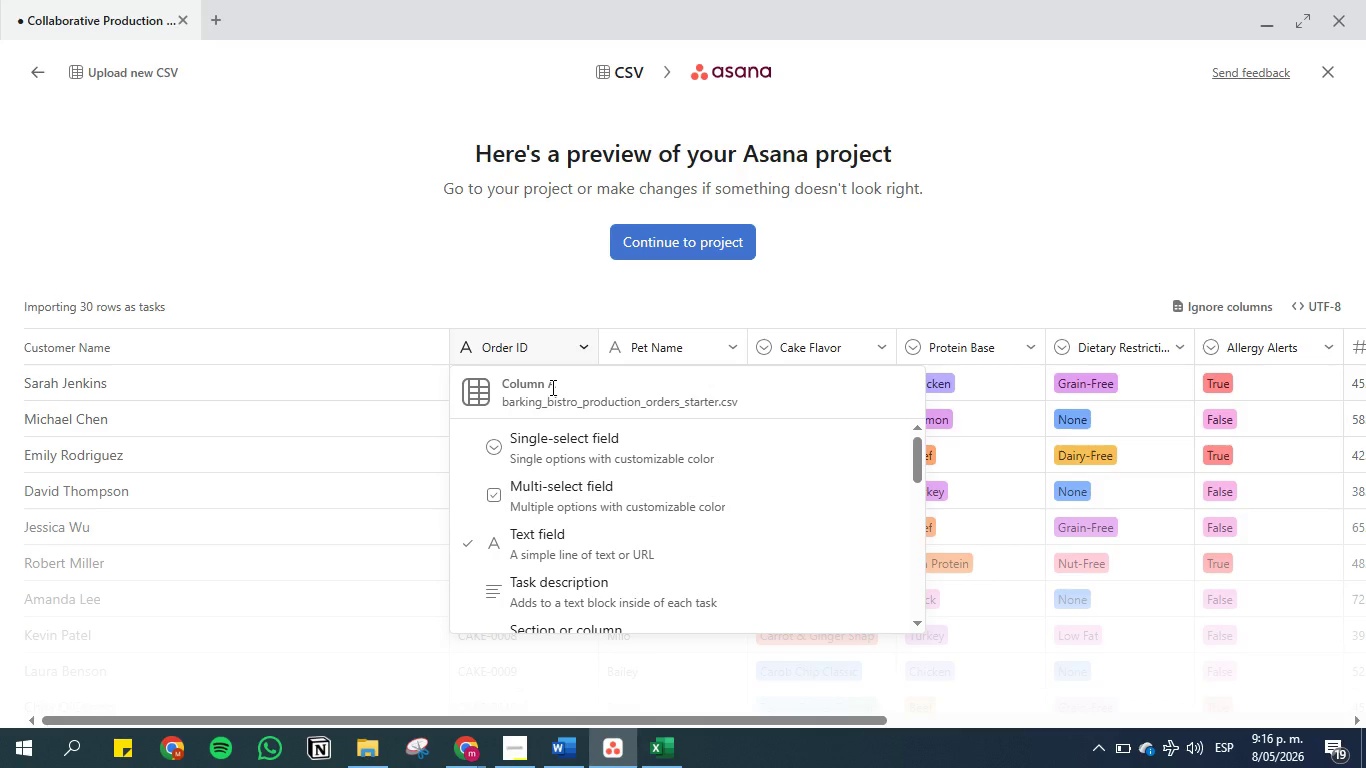 
left_click([551, 387])
 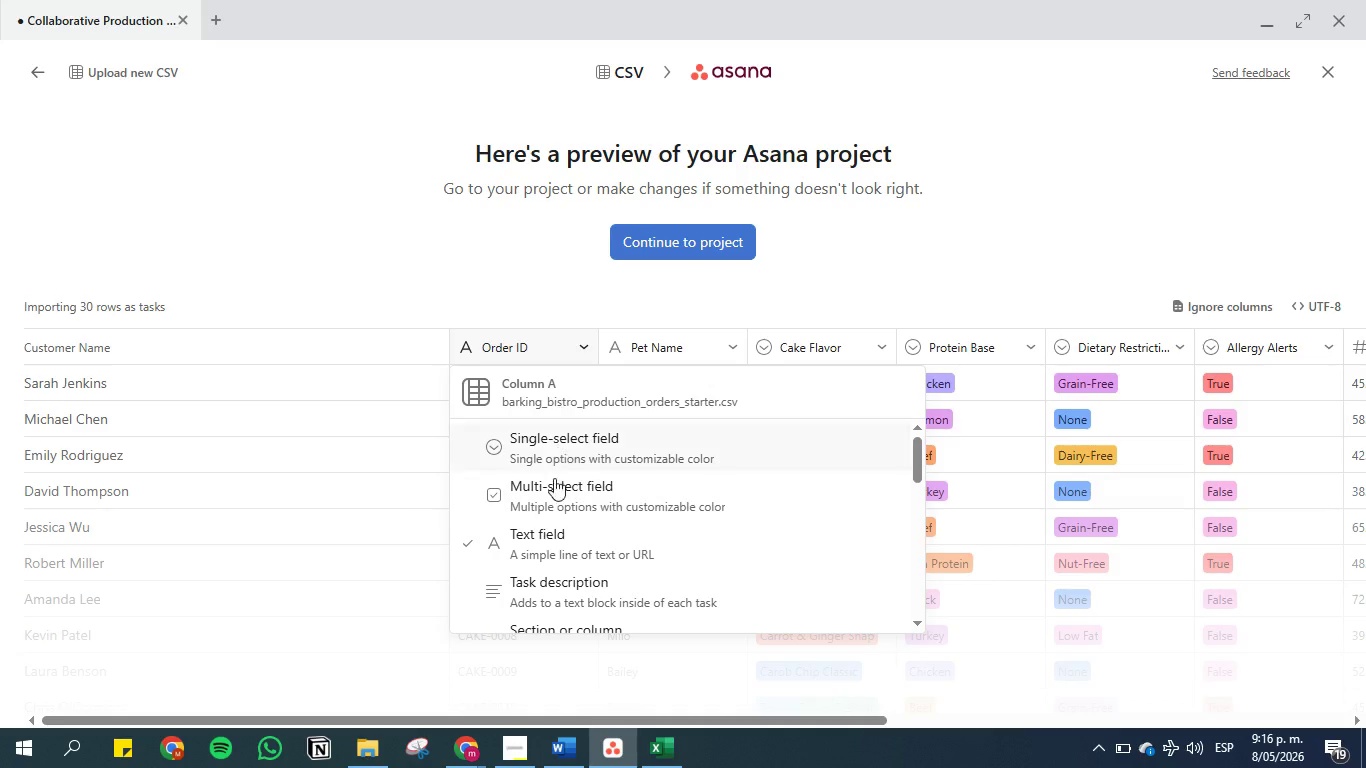 
scroll: coordinate [575, 431], scroll_direction: down, amount: 4.0
 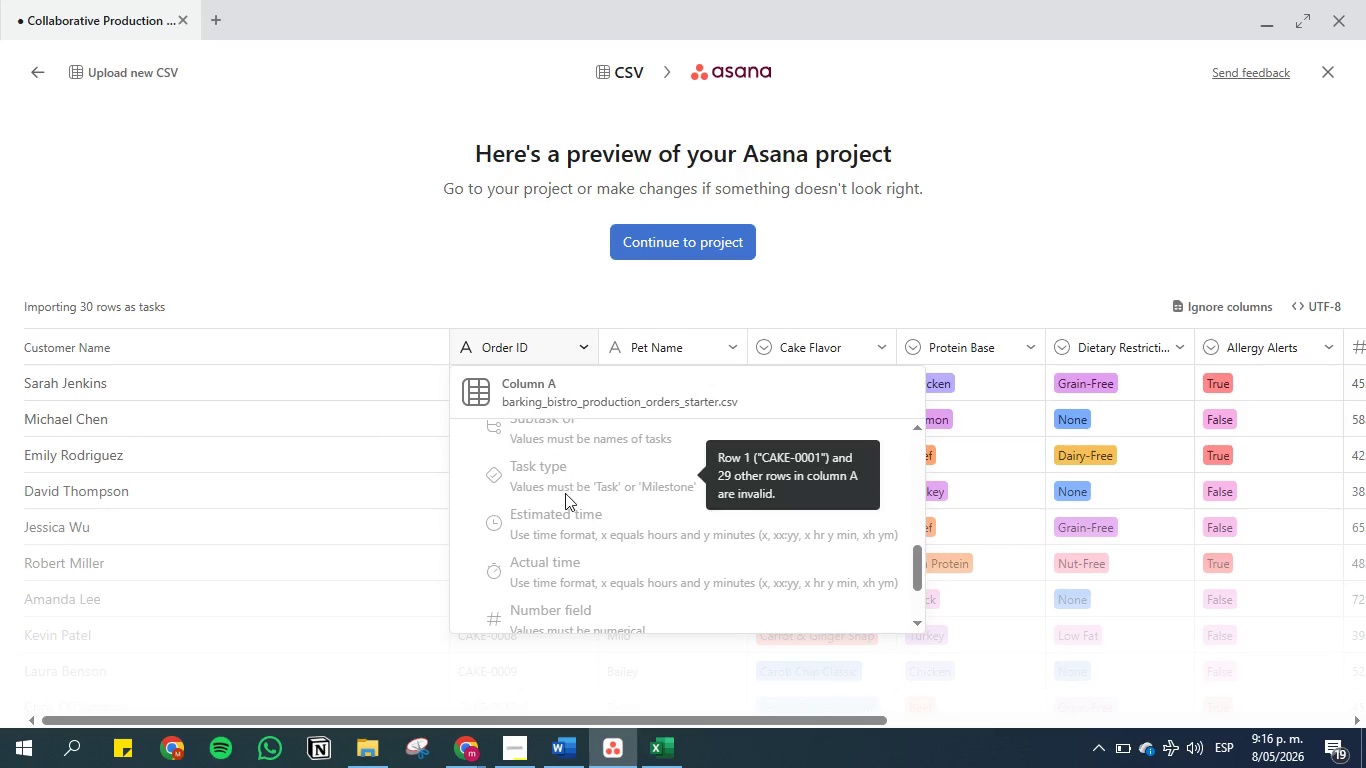 
scroll: coordinate [557, 507], scroll_direction: up, amount: 7.0
 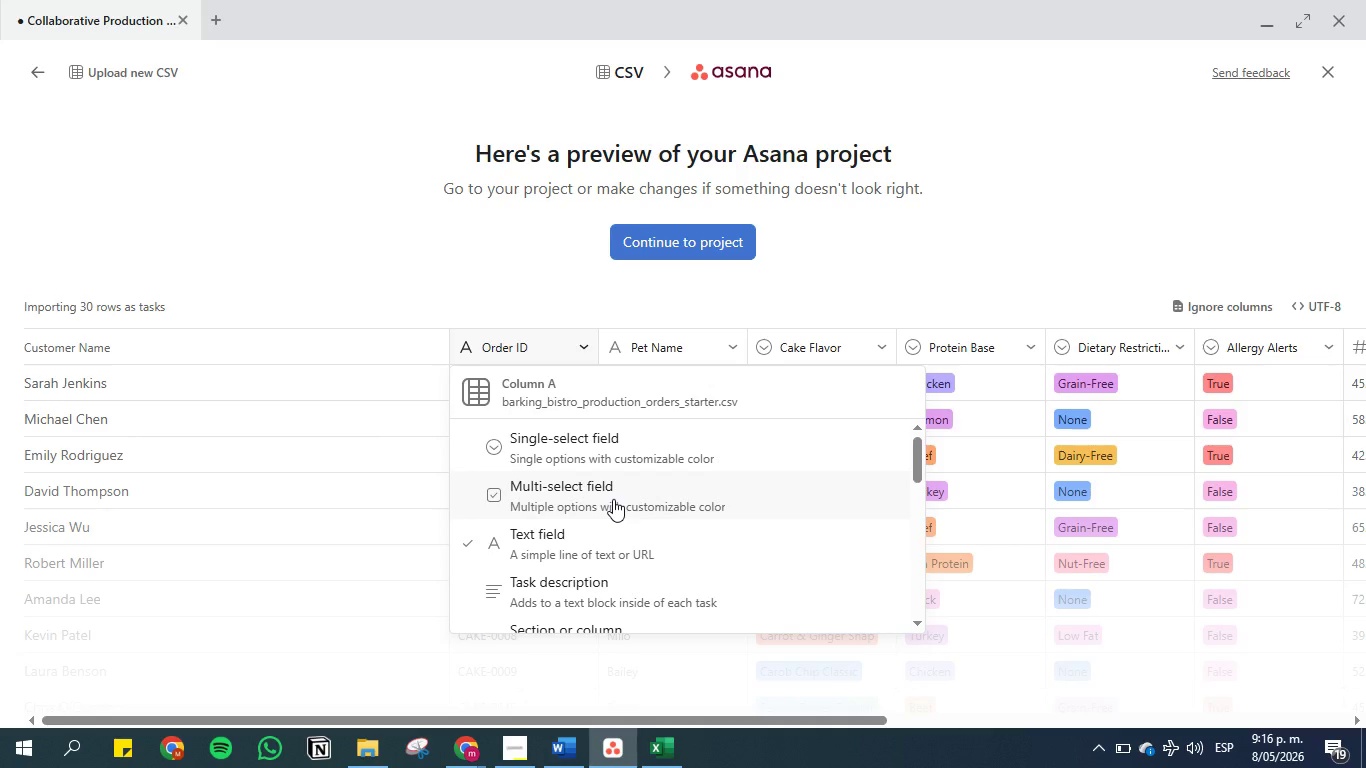 
scroll: coordinate [613, 499], scroll_direction: down, amount: 1.0
 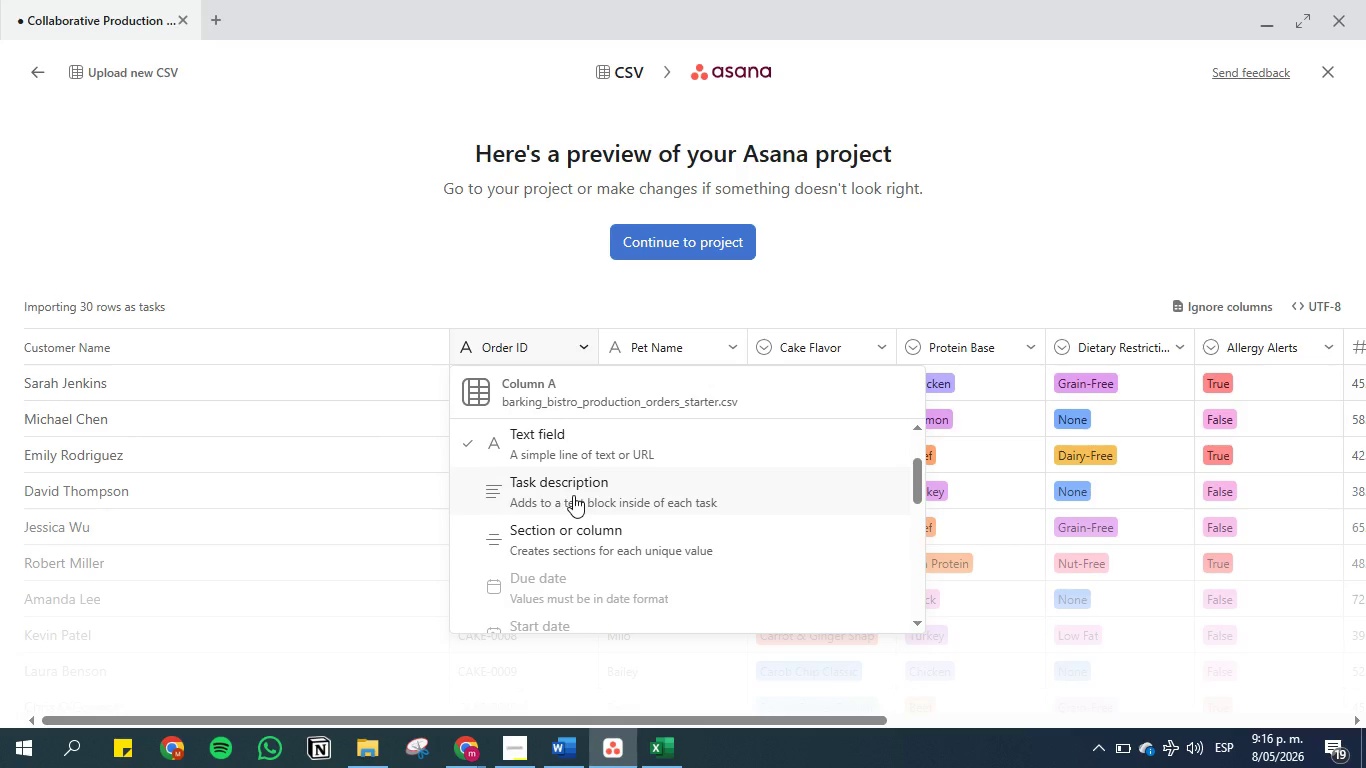 
left_click([573, 495])
 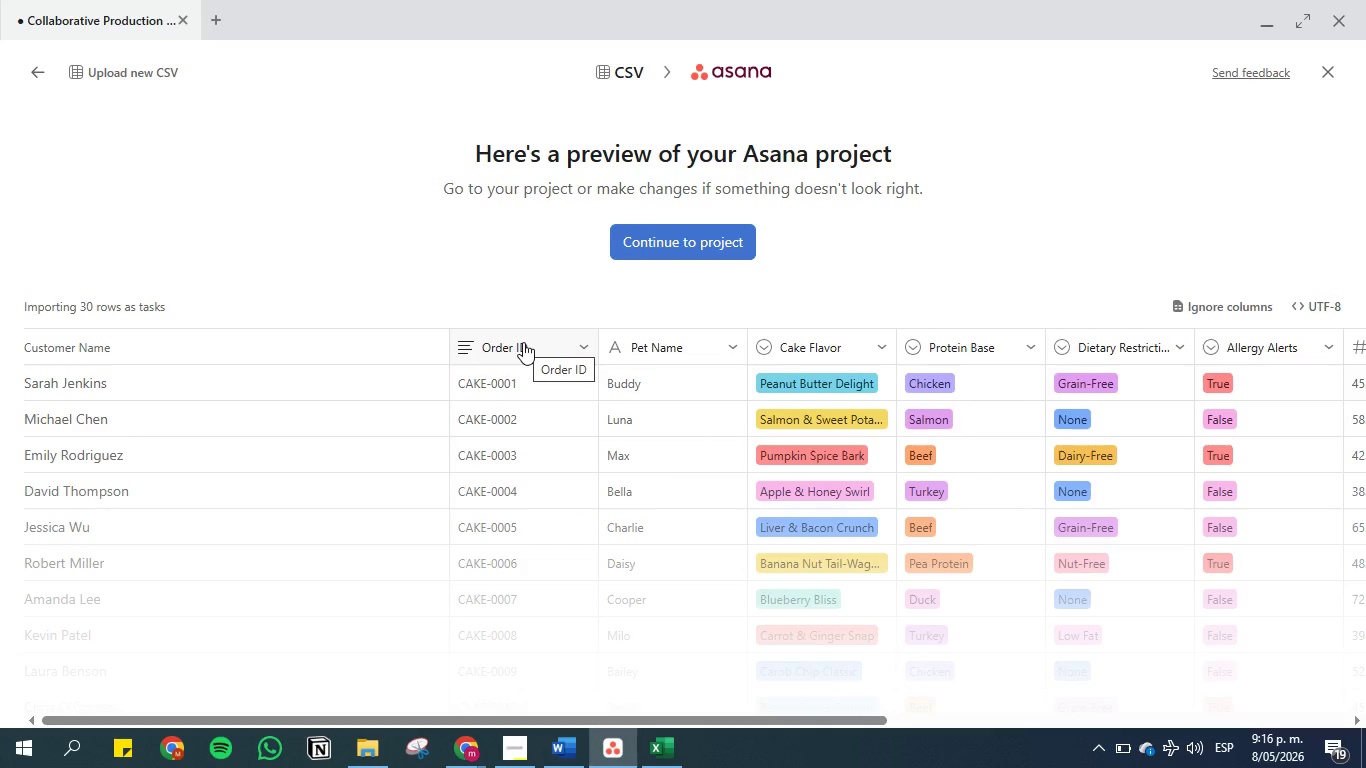 
left_click_drag(start_coordinate=[523, 342], to_coordinate=[373, 341])
 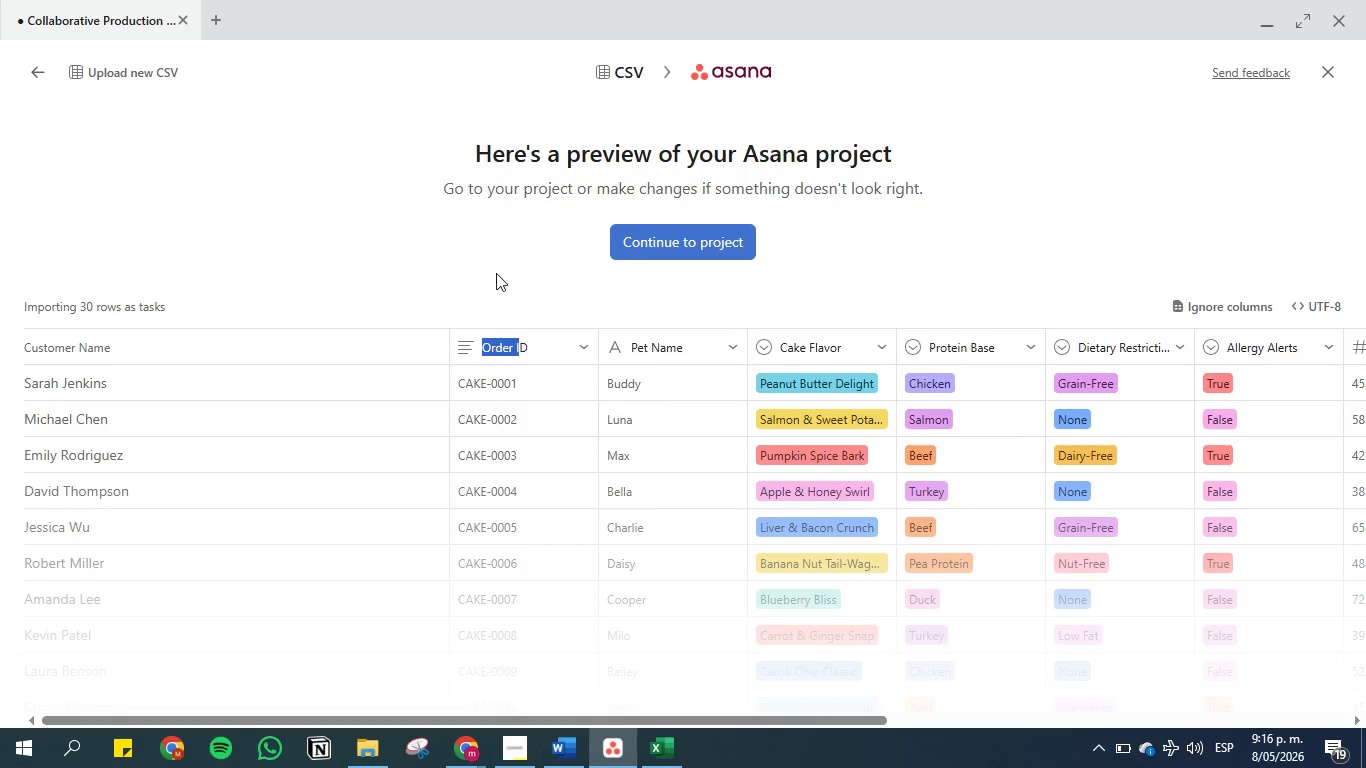 
left_click([496, 271])
 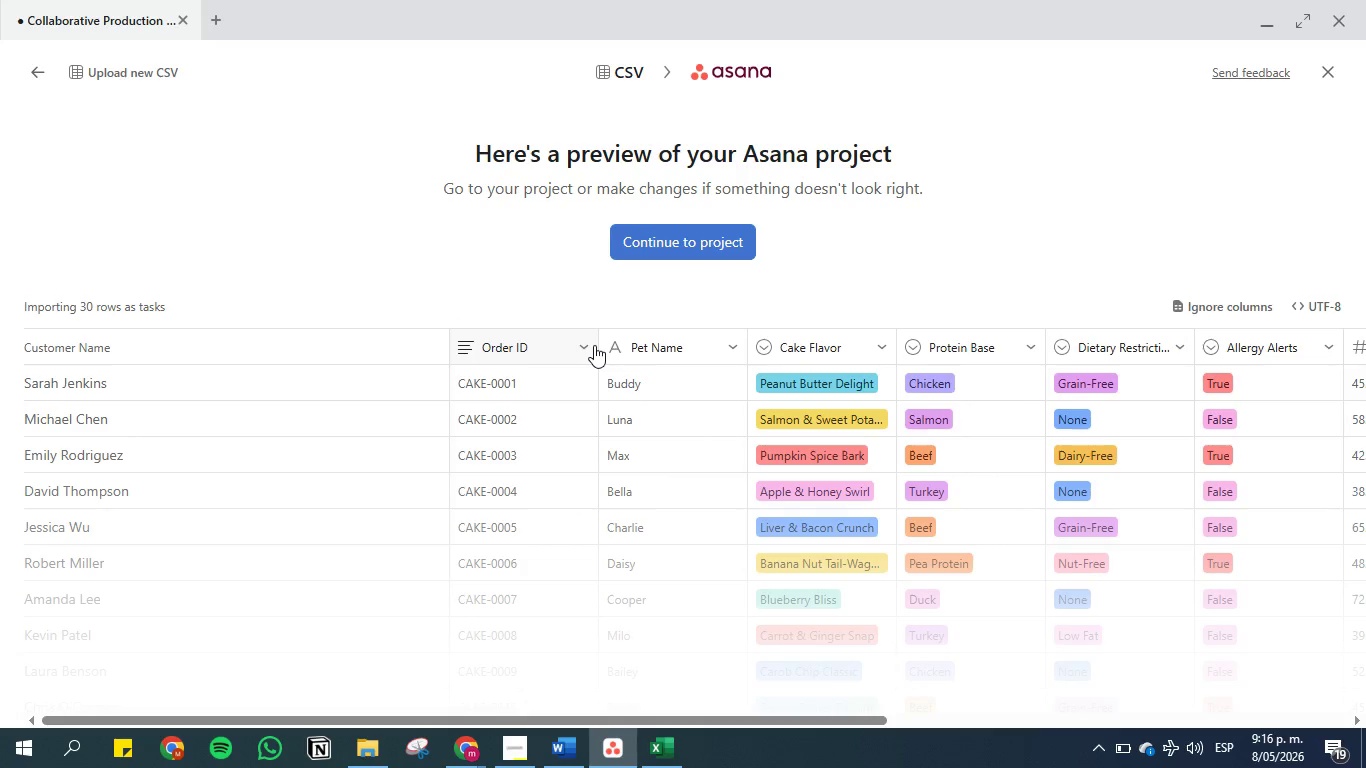 
left_click([585, 344])
 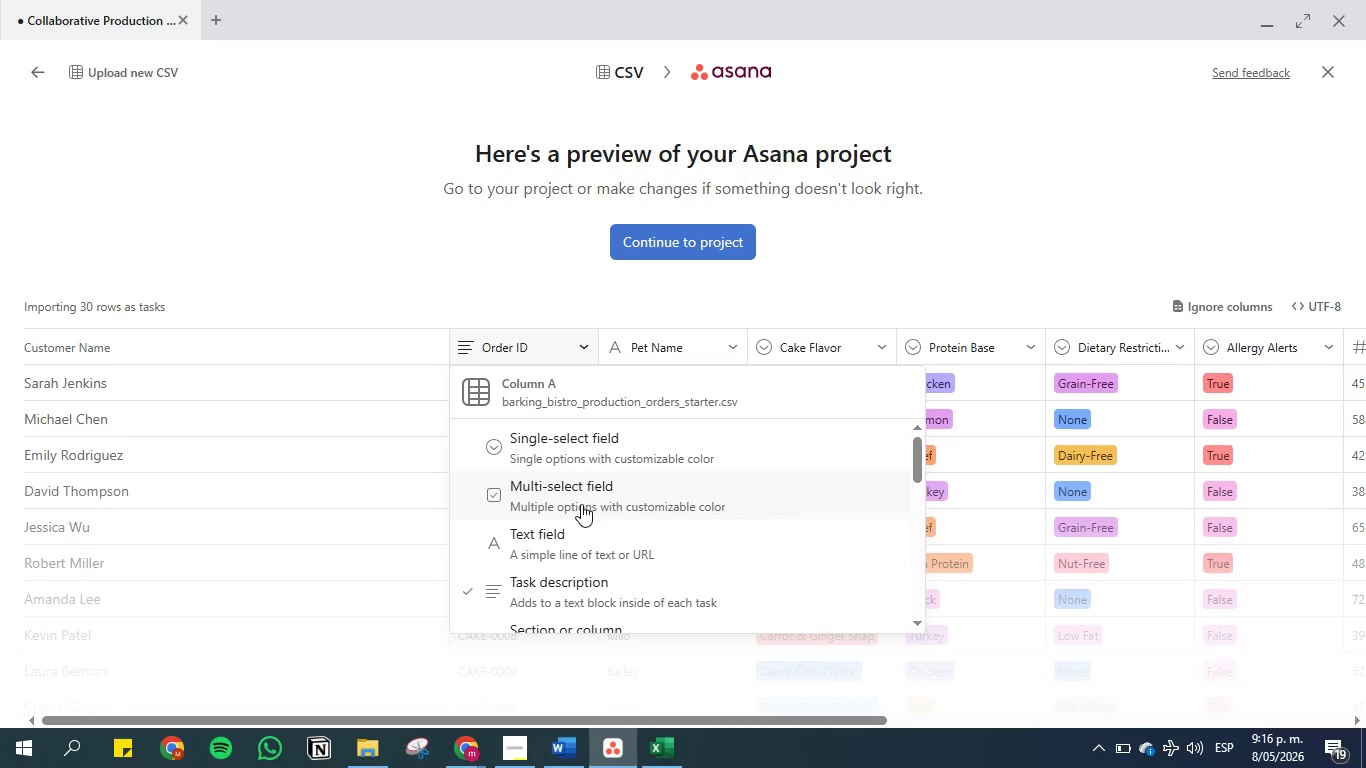 
scroll: coordinate [581, 504], scroll_direction: down, amount: 1.0
 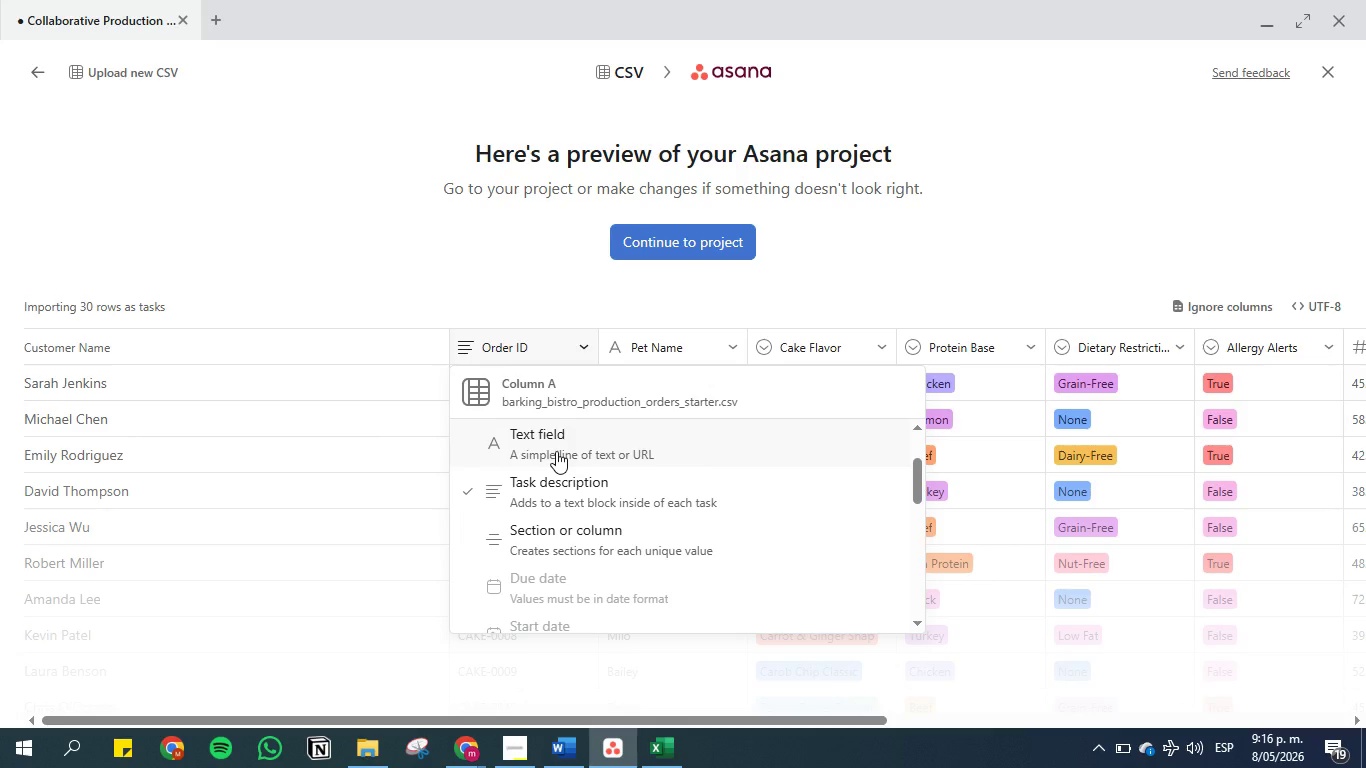 
wait(20.92)
 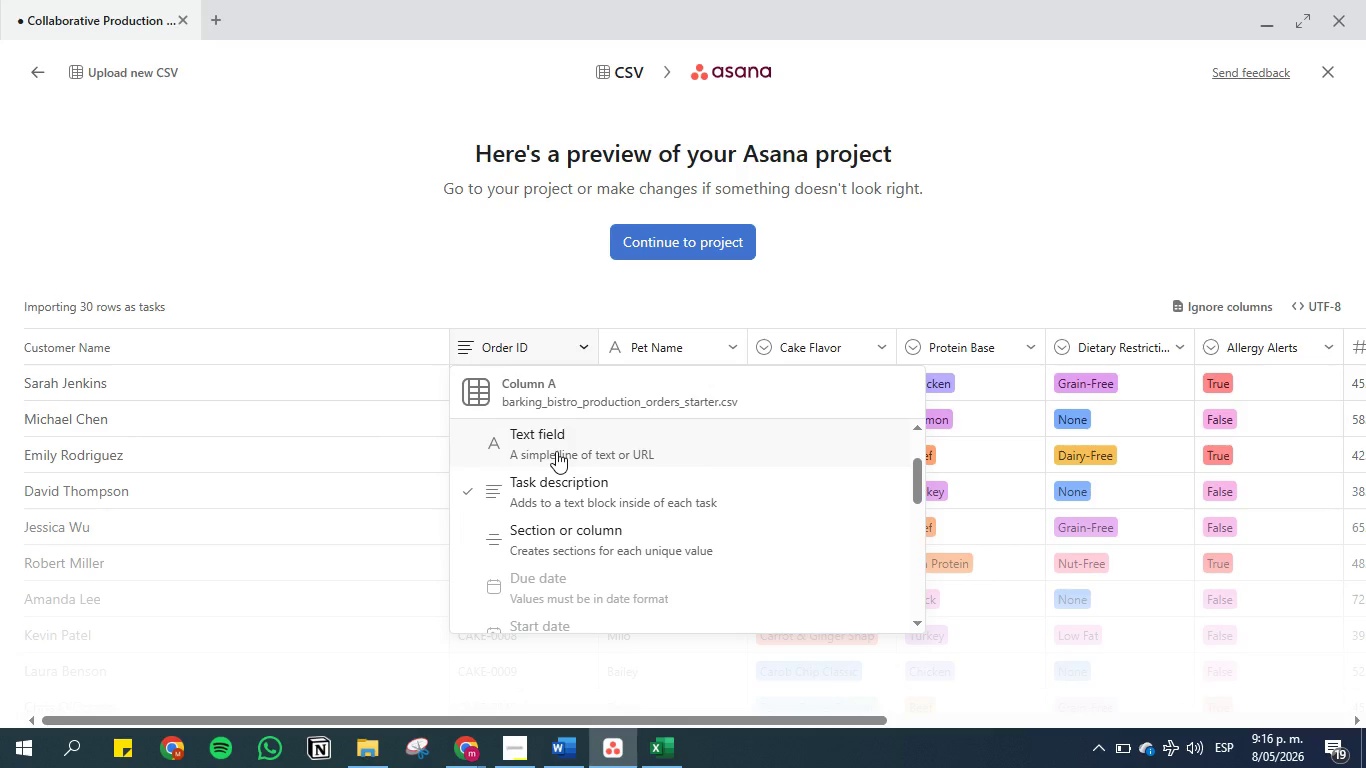 
scroll: coordinate [561, 493], scroll_direction: up, amount: 1.0
 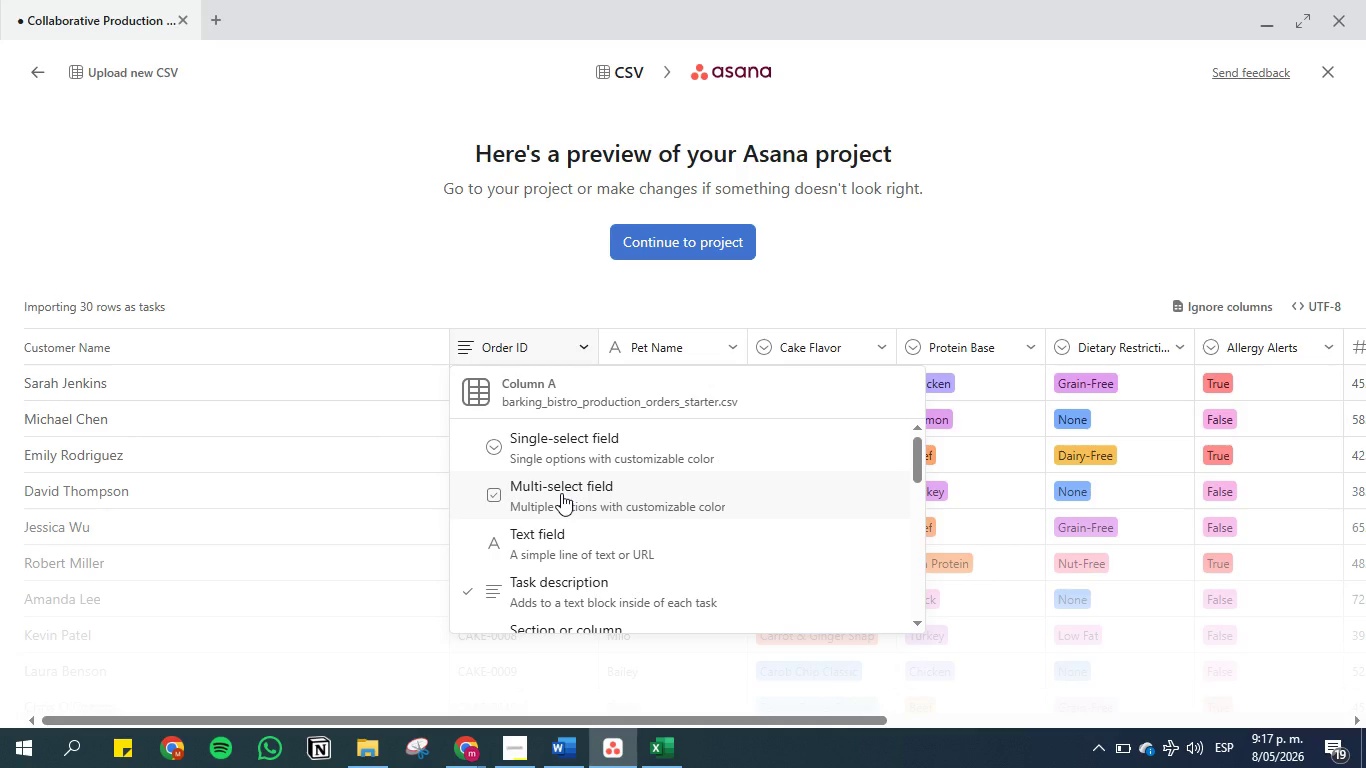 
wait(6.13)
 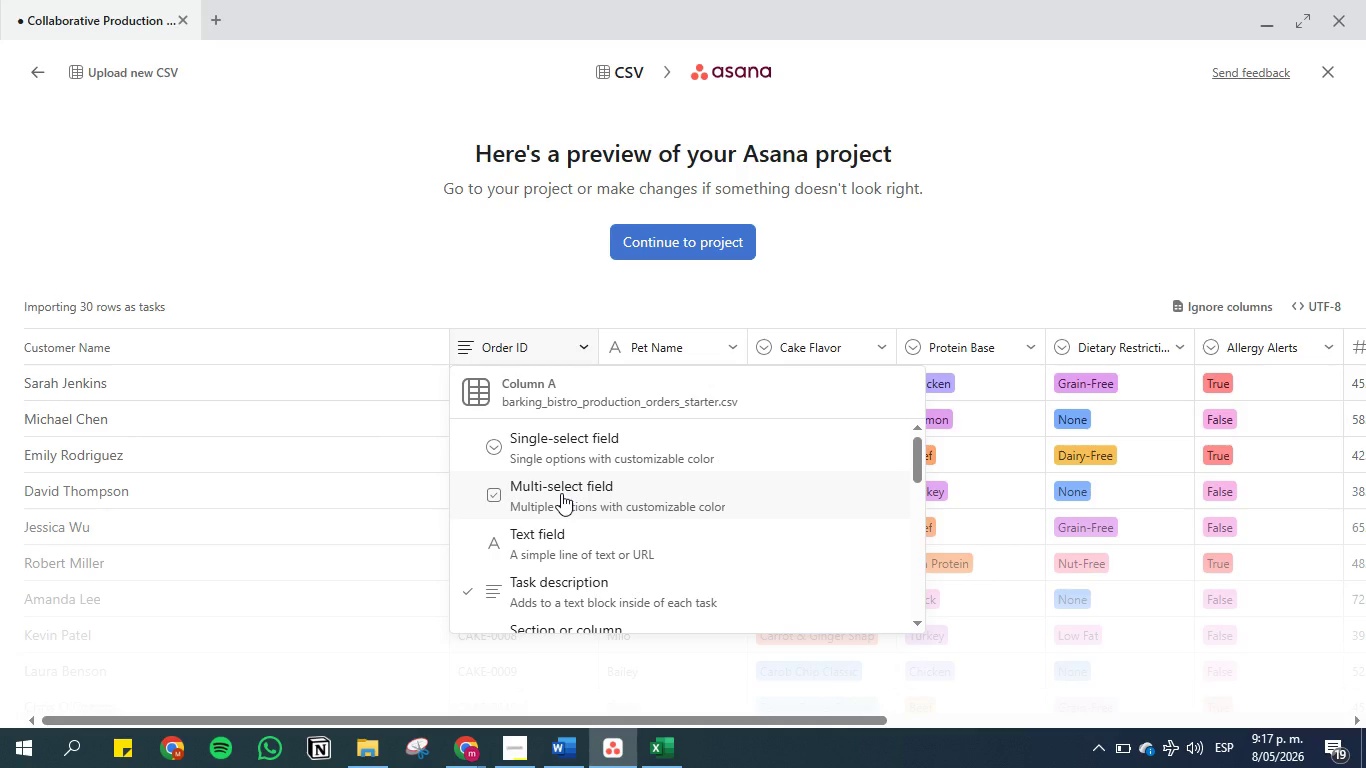 
scroll: coordinate [561, 493], scroll_direction: up, amount: 1.0
 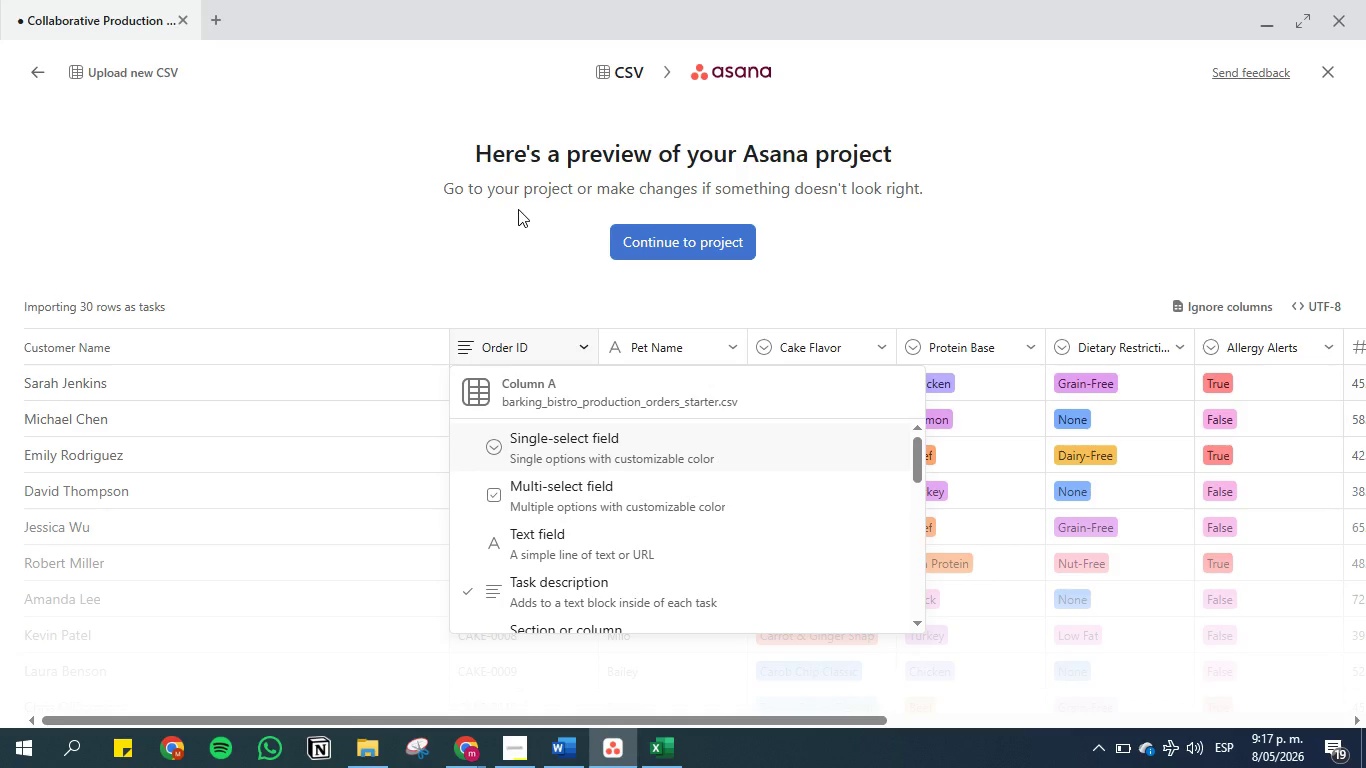 
left_click([470, 241])
 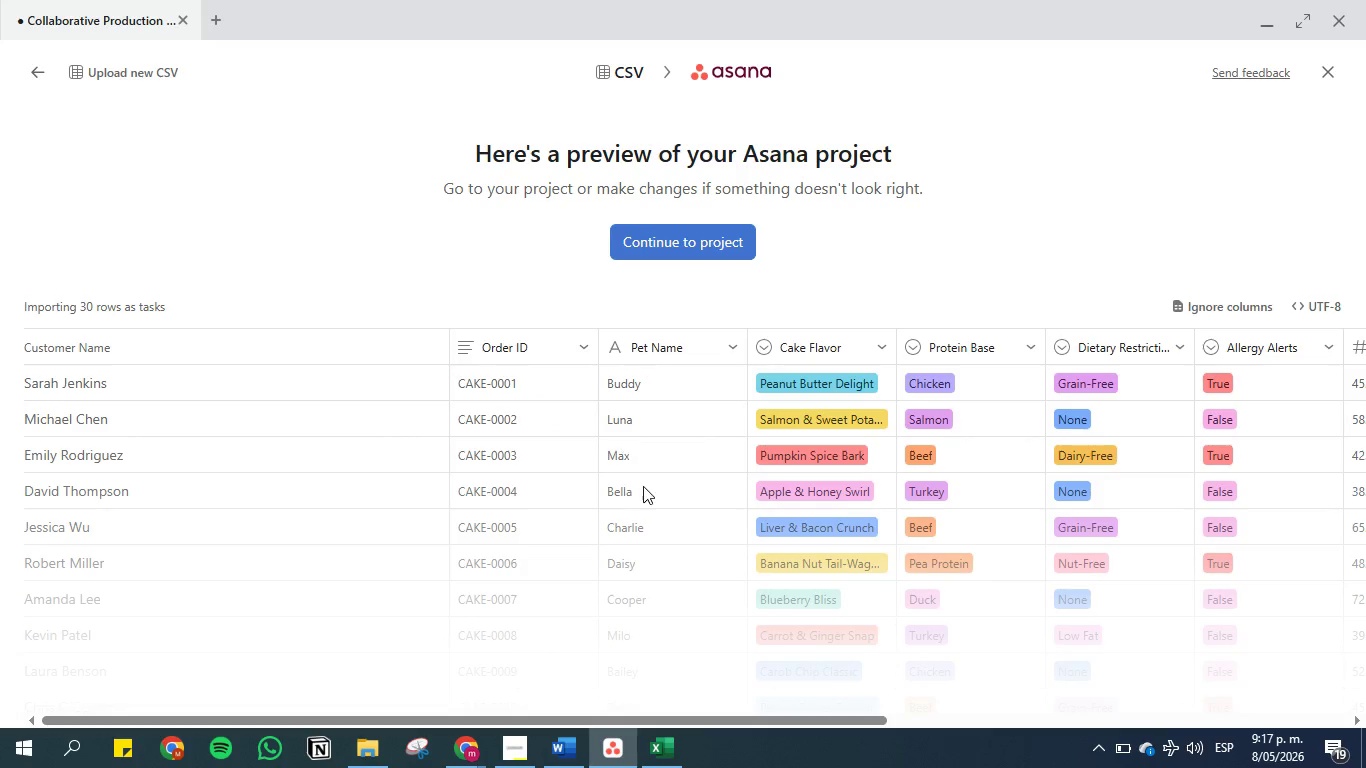 
scroll: coordinate [645, 492], scroll_direction: down, amount: 8.0
 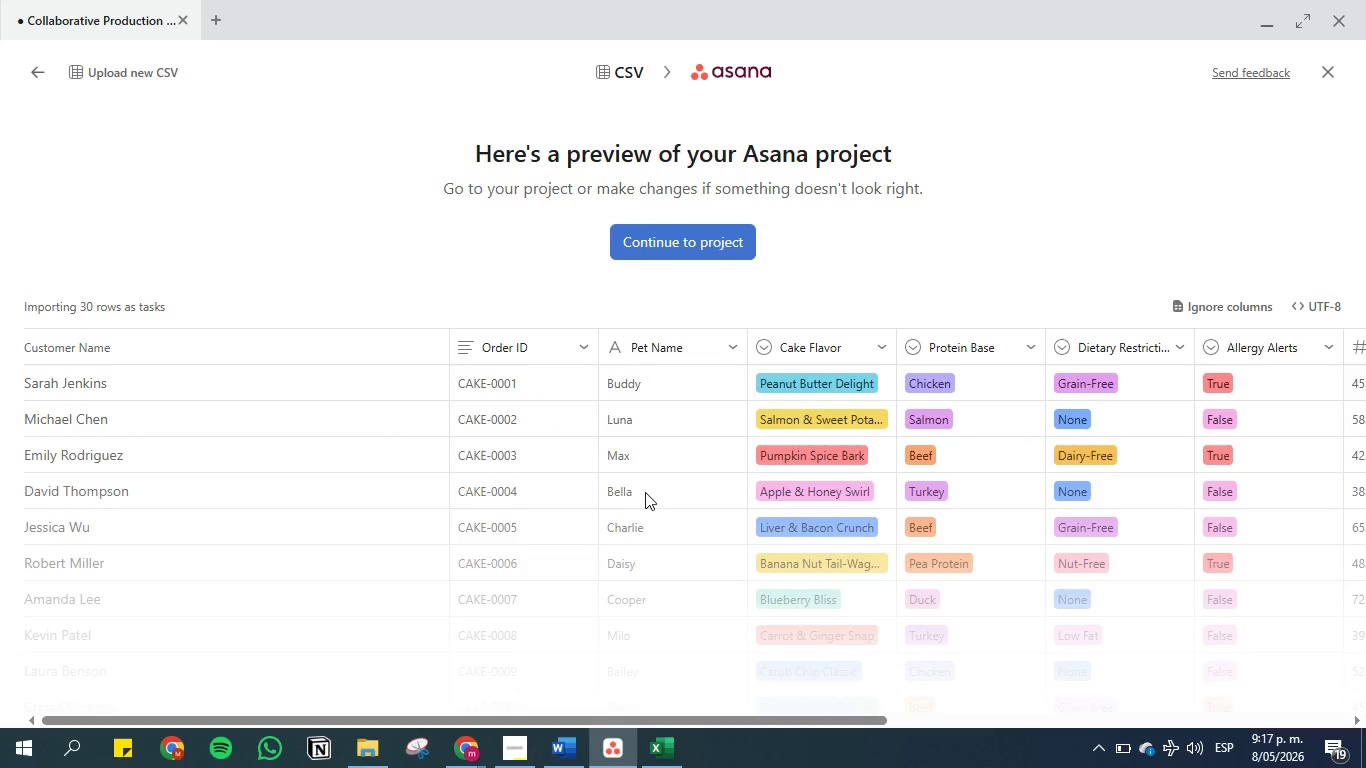 
scroll: coordinate [645, 492], scroll_direction: up, amount: 1.0
 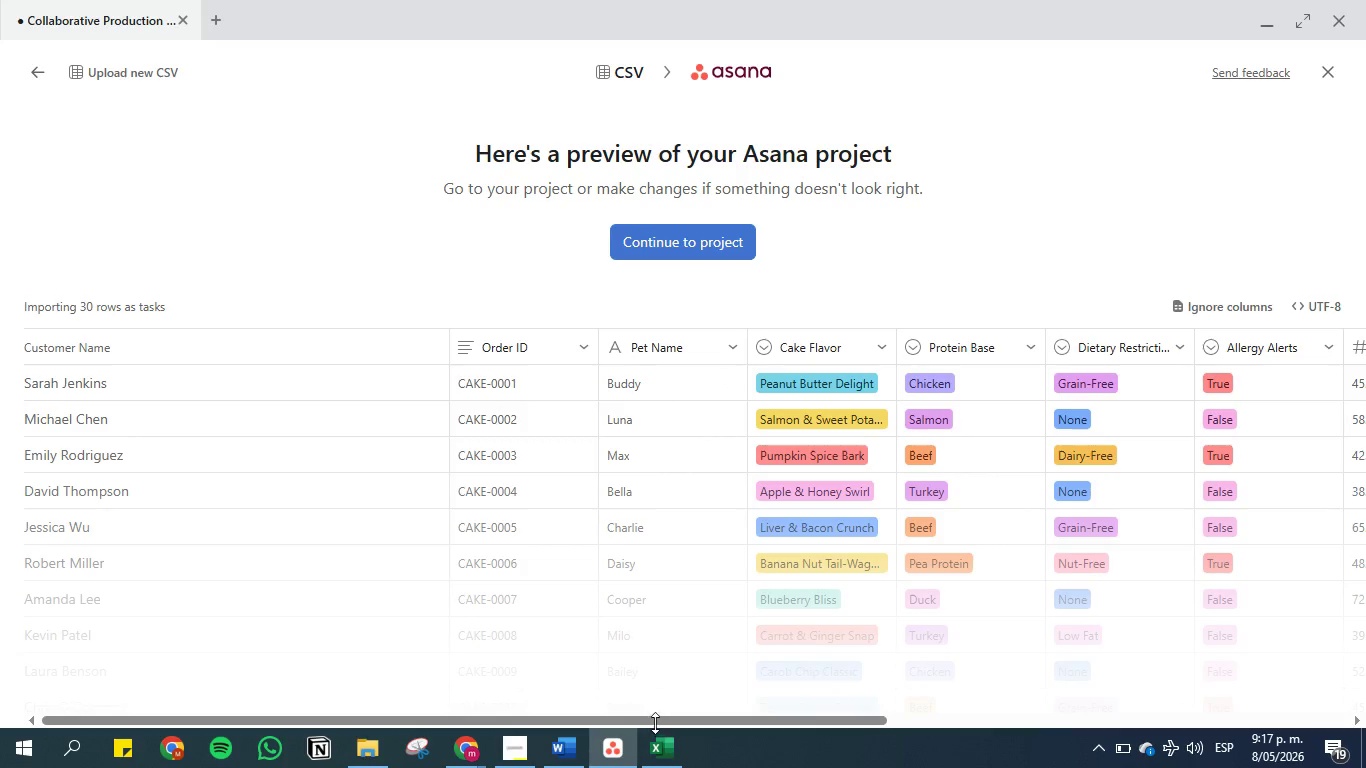 
left_click_drag(start_coordinate=[655, 715], to_coordinate=[1157, 699])
 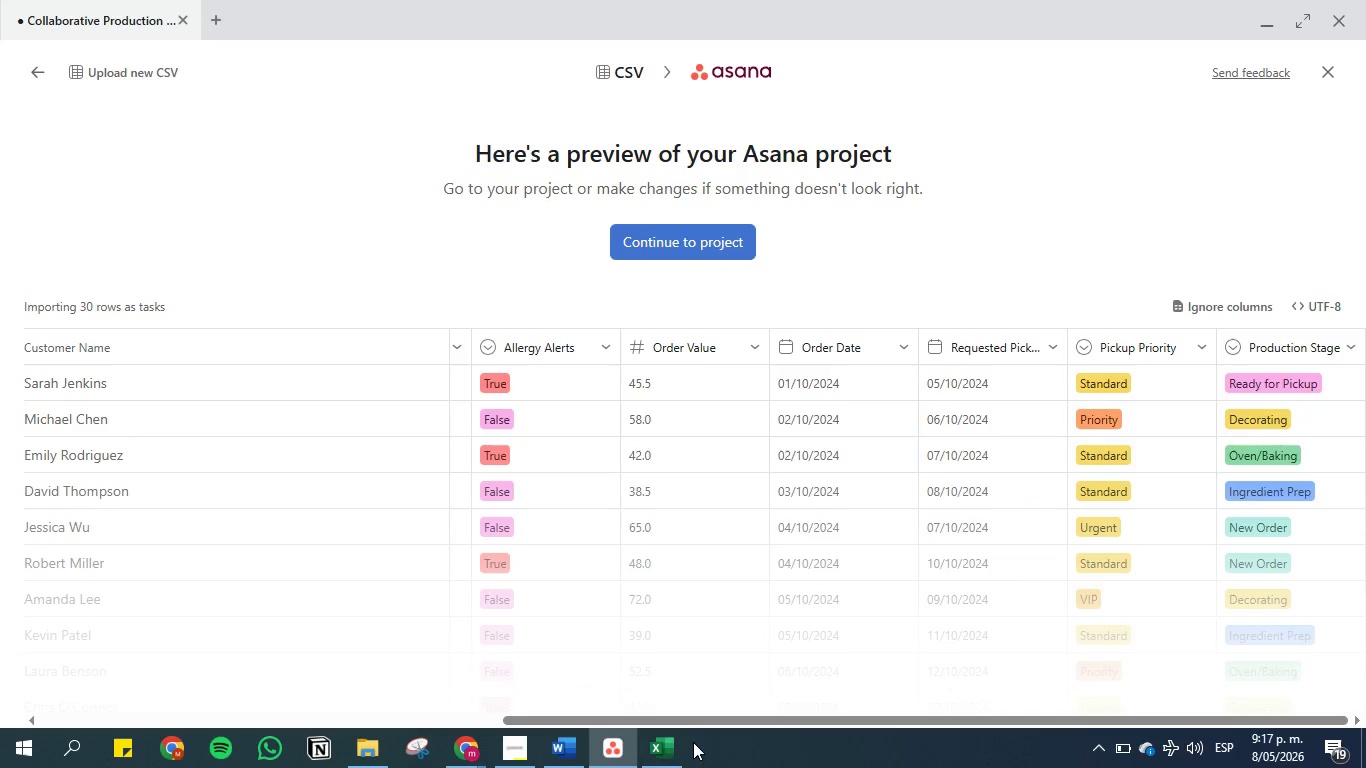 
left_click([676, 745])
 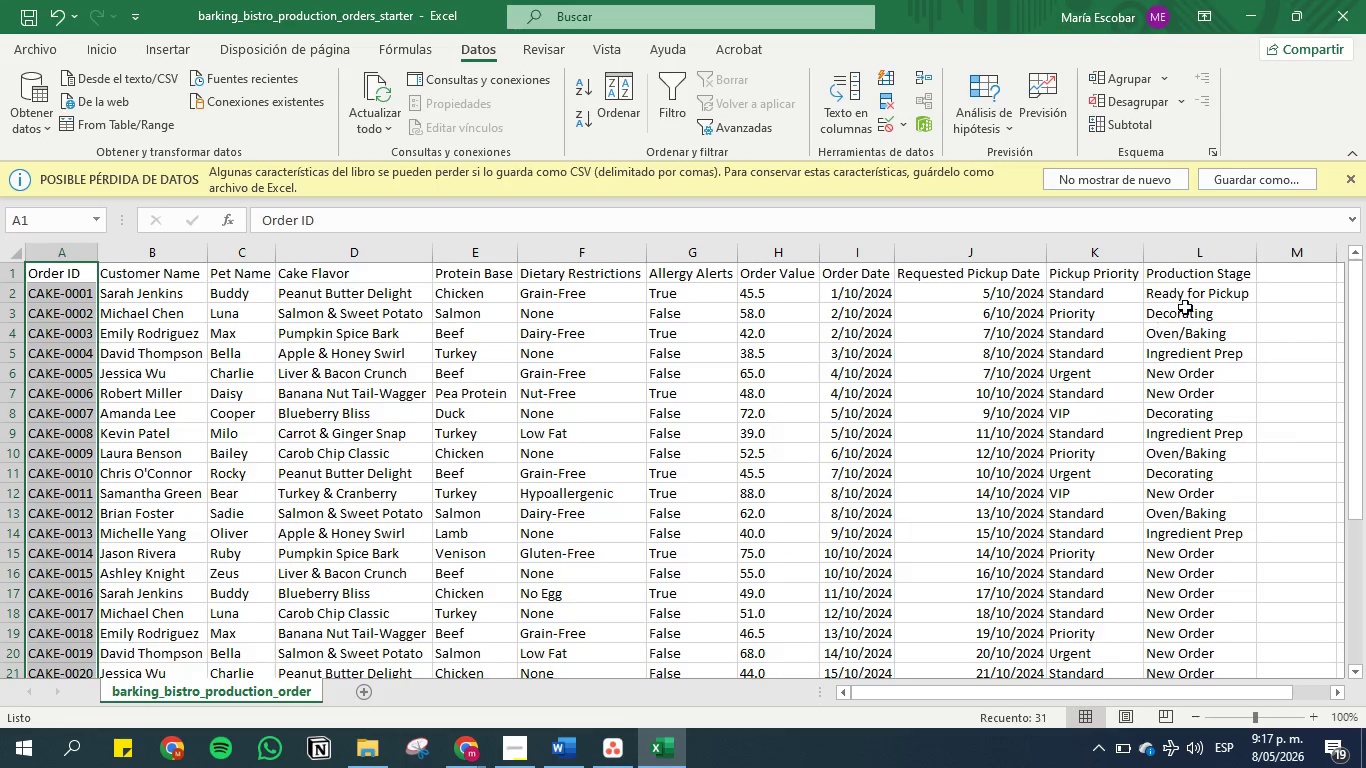 
wait(6.22)
 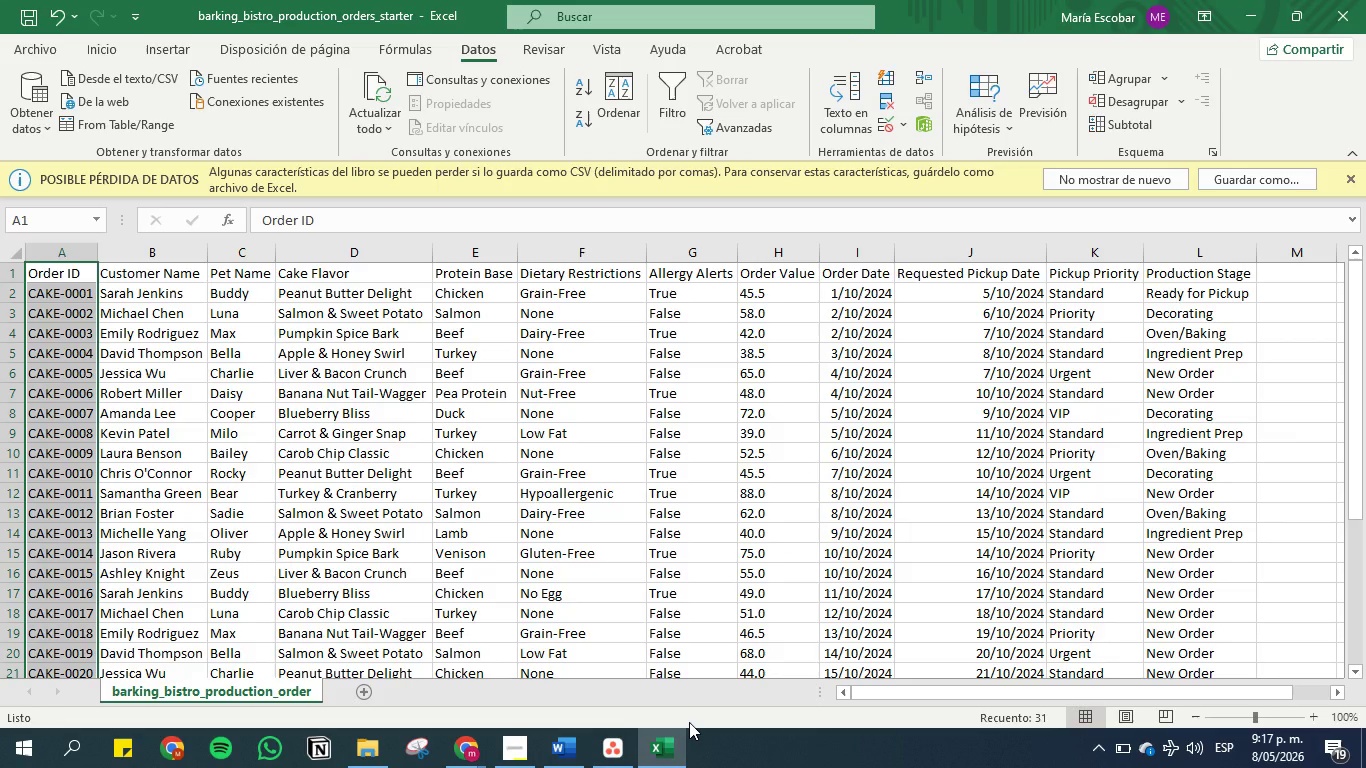 
left_click([1253, 8])
 